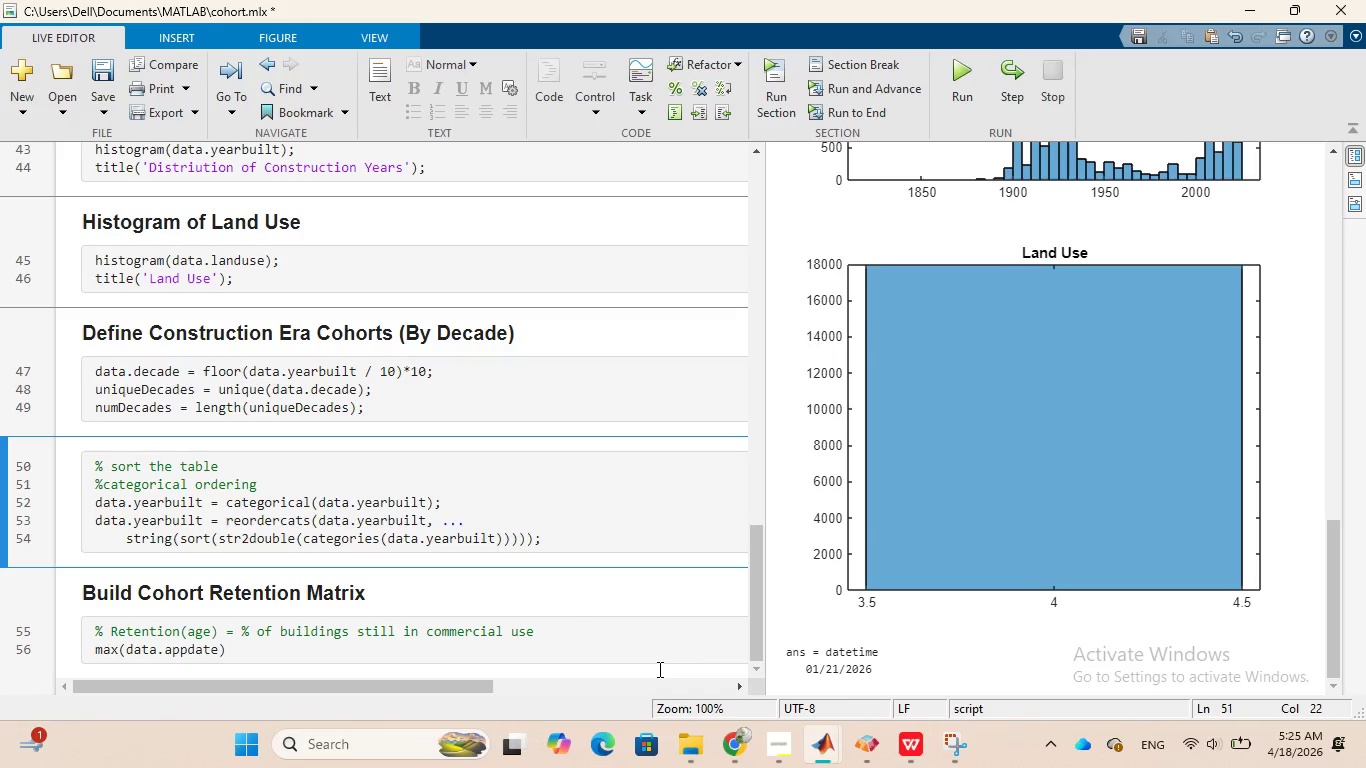 
wait(41.75)
 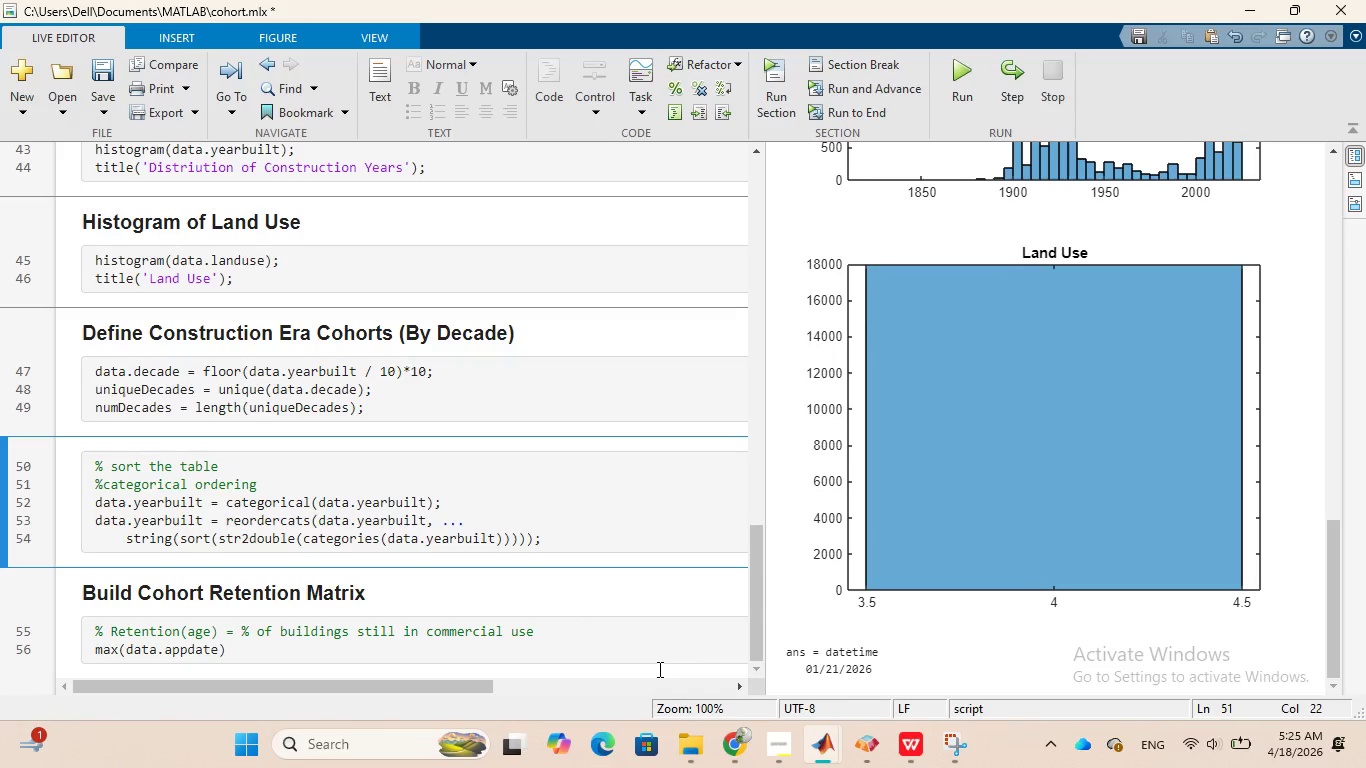 
left_click([355, 646])
 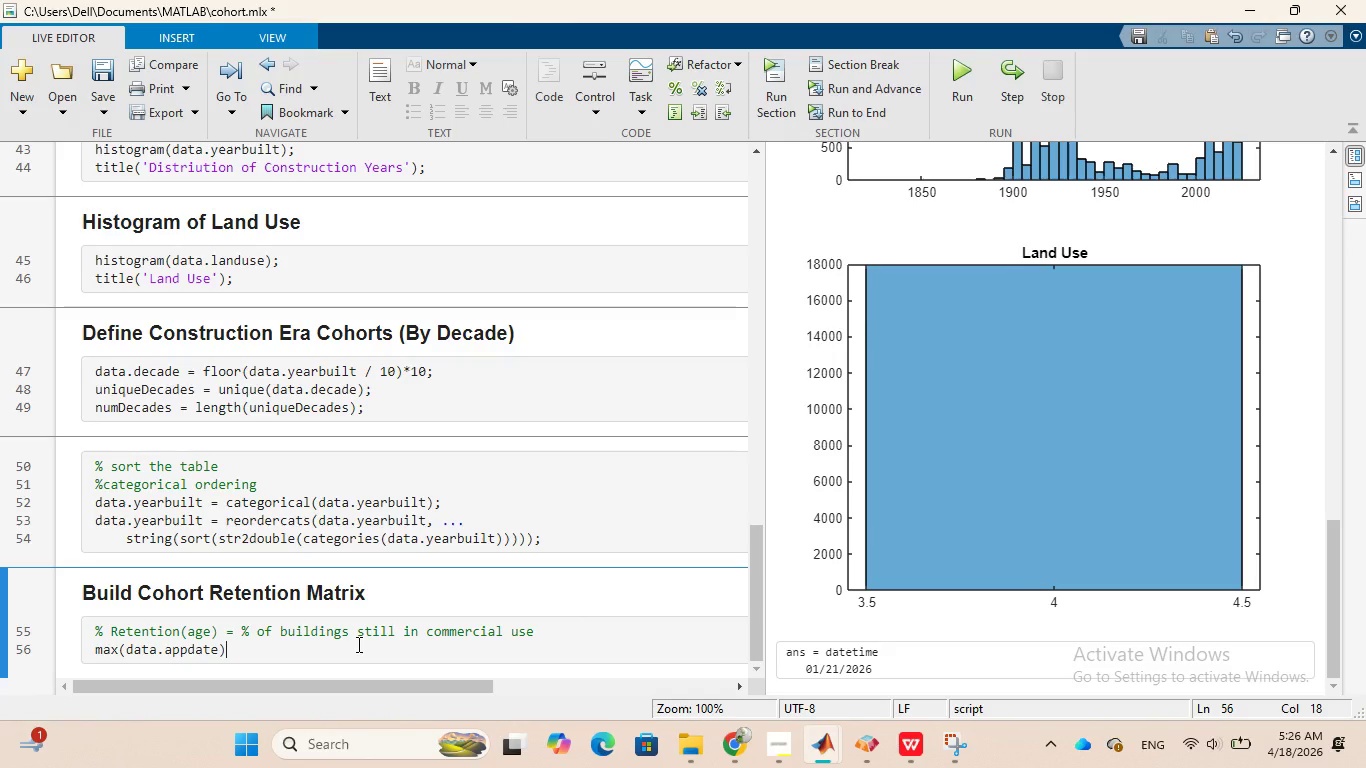 
wait(54.34)
 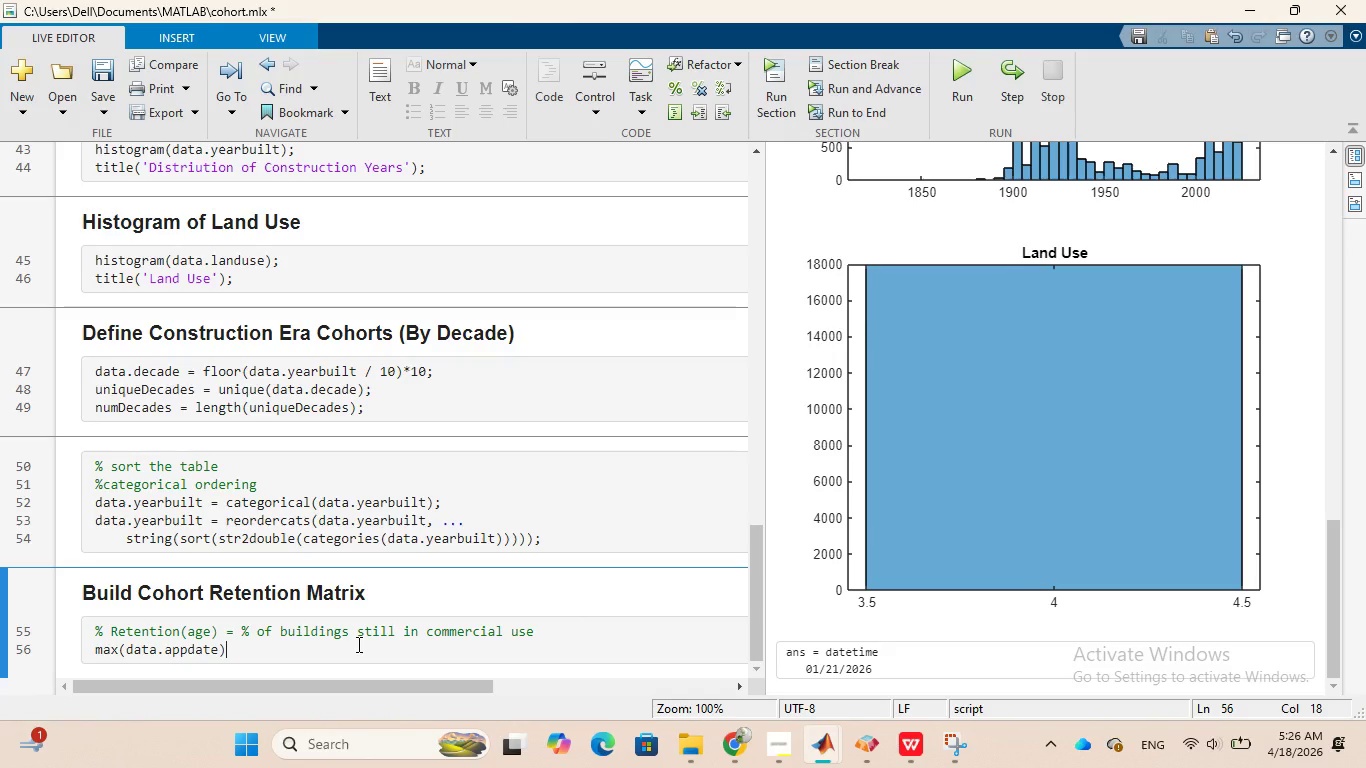 
left_click([94, 652])
 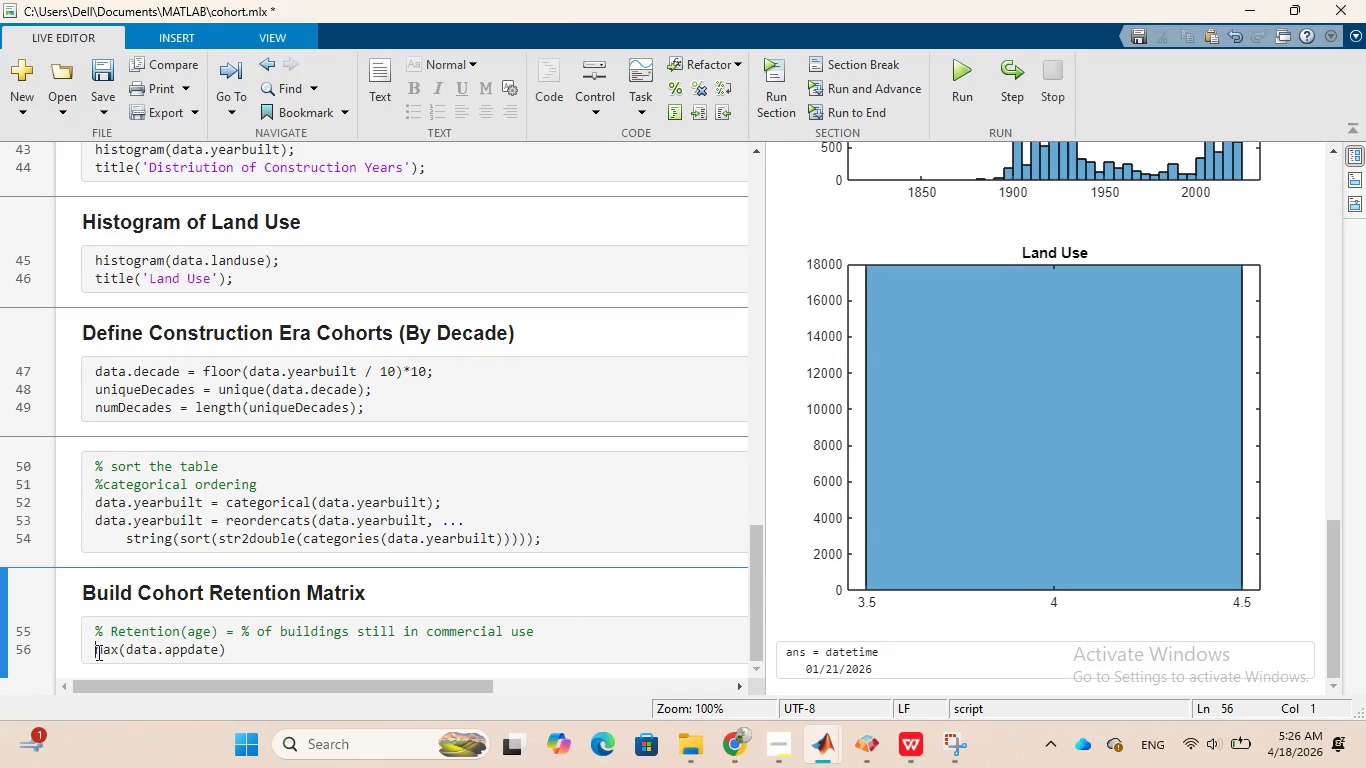 
key(Shift+5)
 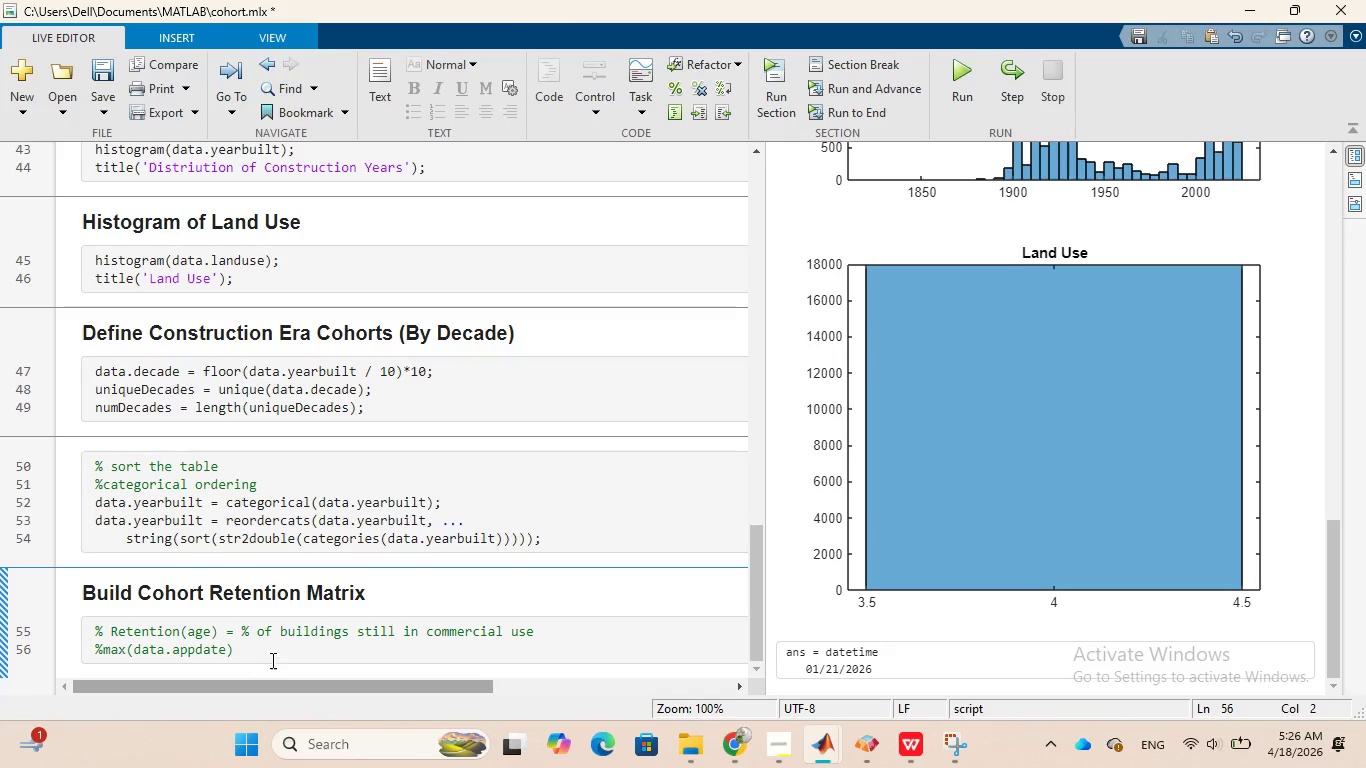 
left_click([271, 652])
 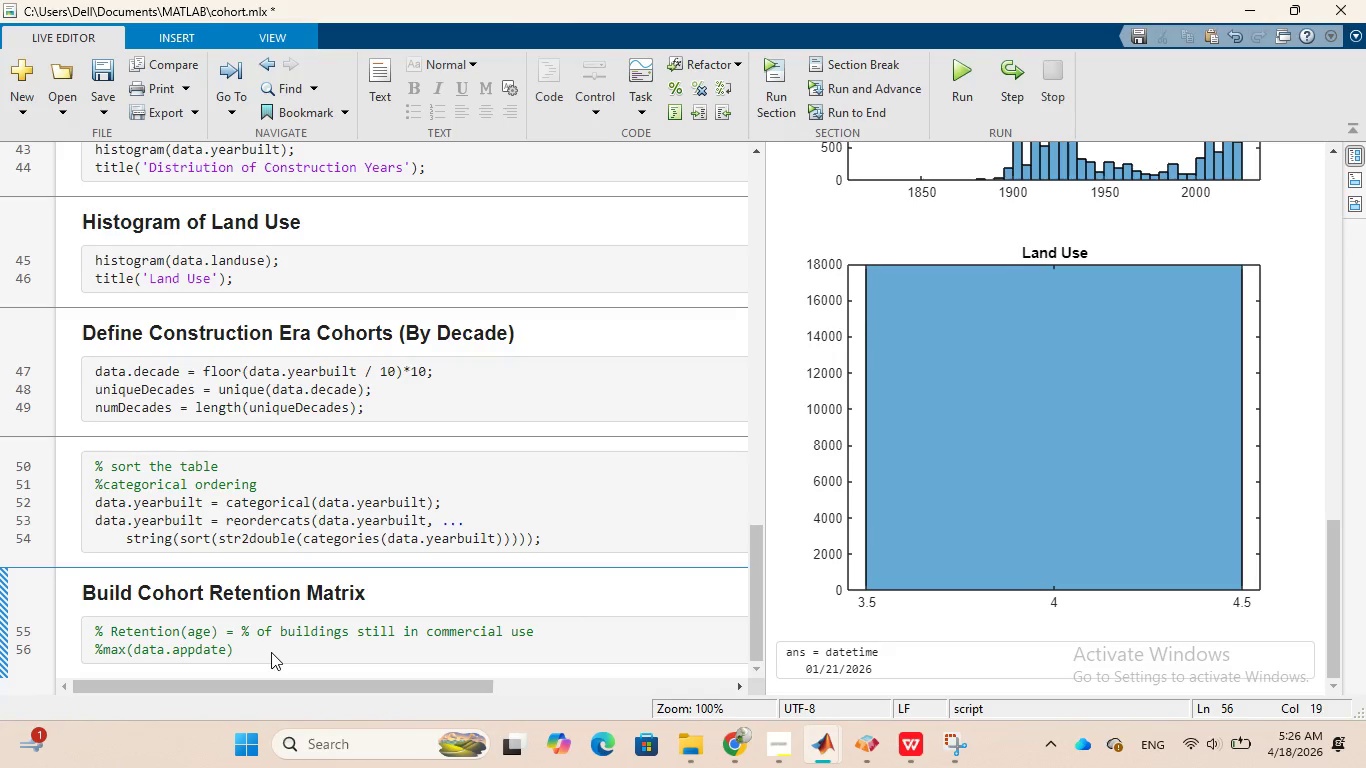 
key(Enter)
 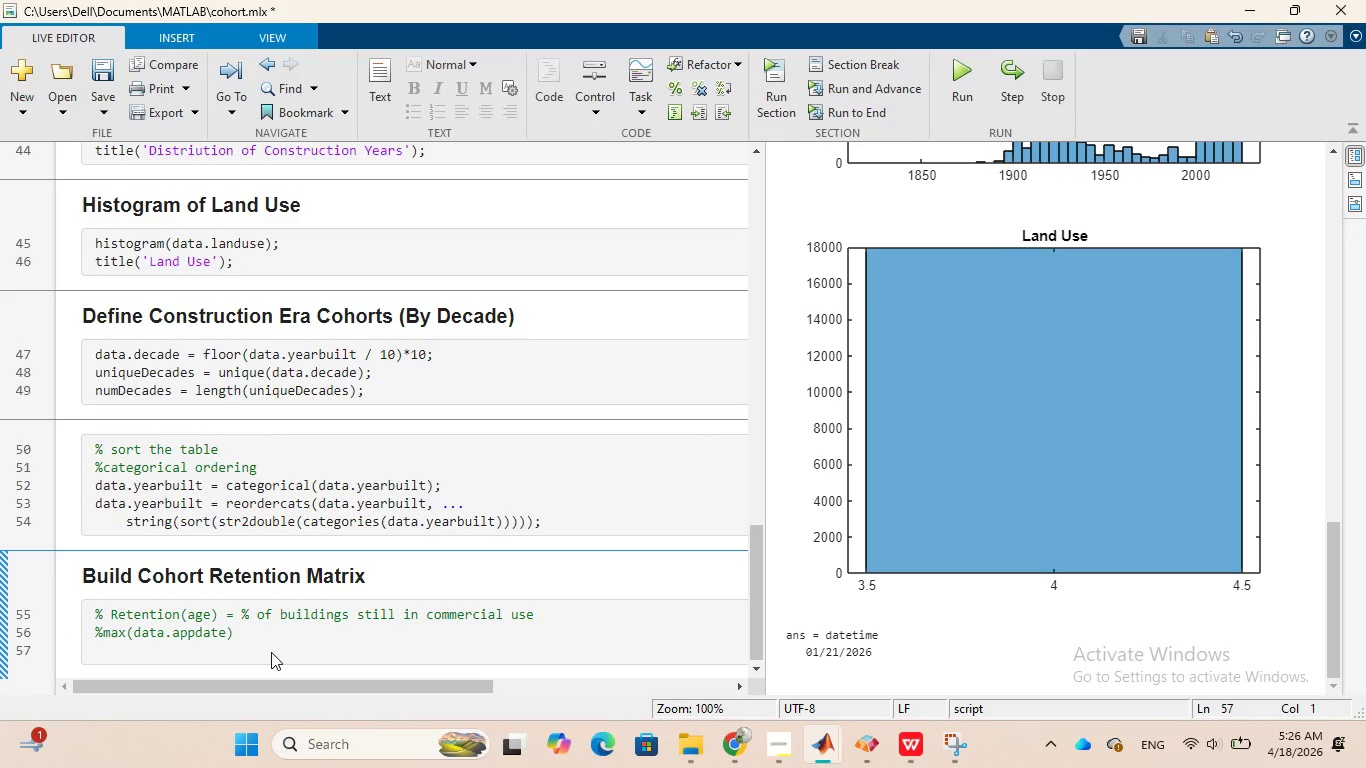 
type(reference )
key(Backspace)
type(y)
key(Backspace)
type(Year = 2025)
 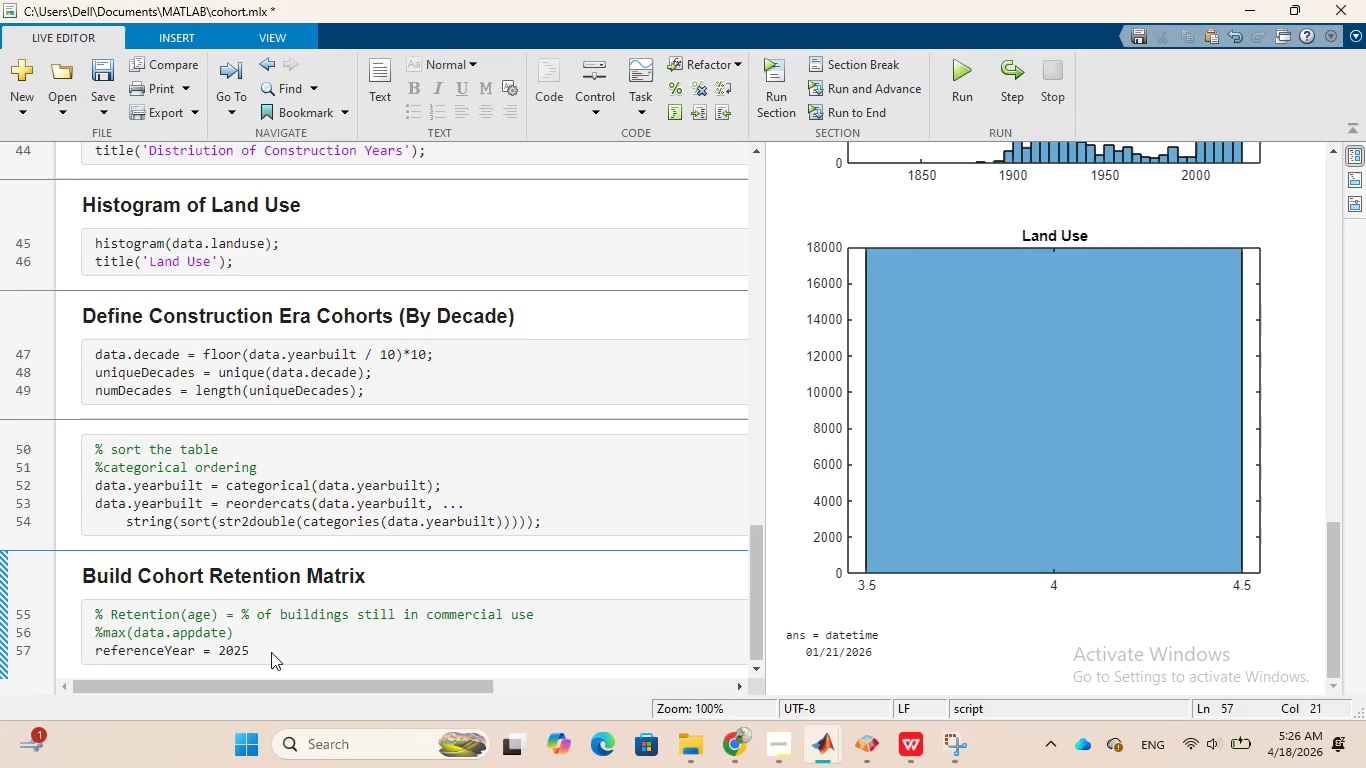 
key(Enter)
 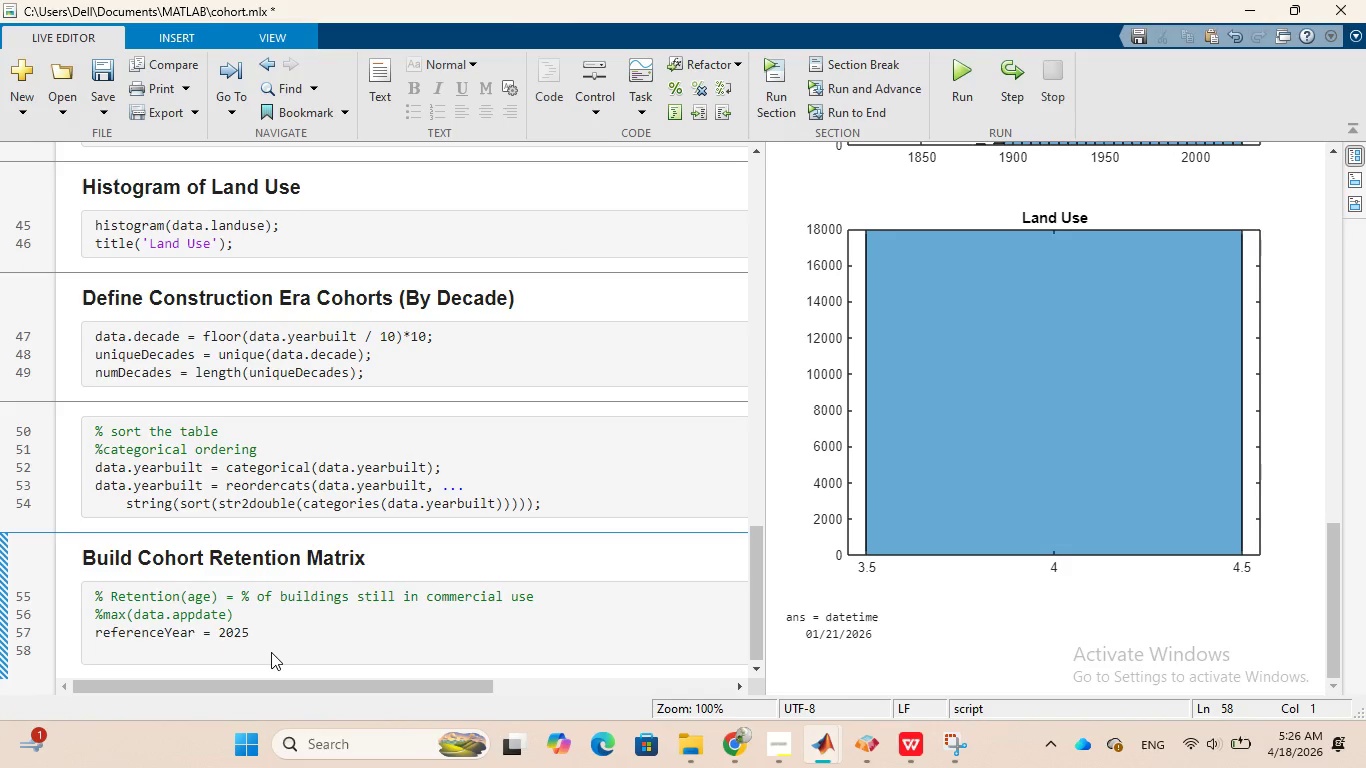 
type(data.age = )
 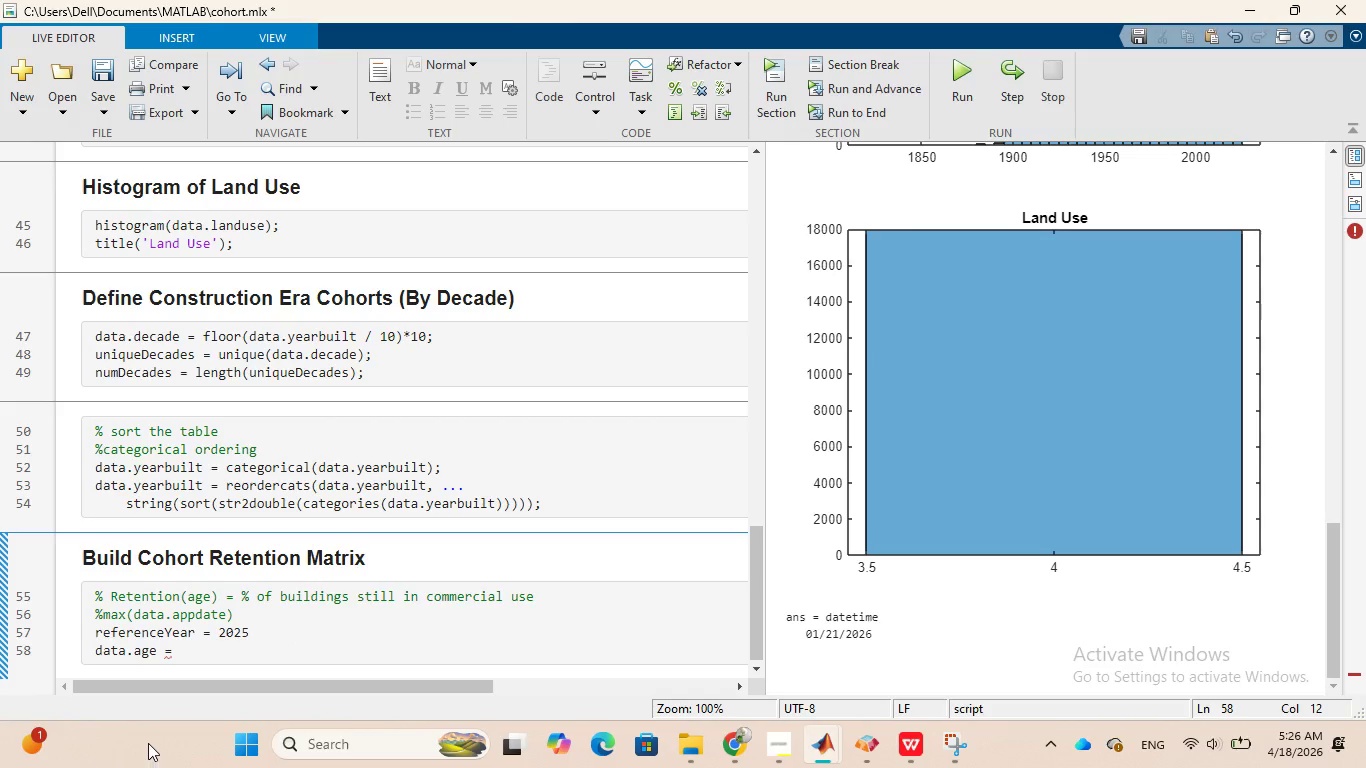 
wait(6.09)
 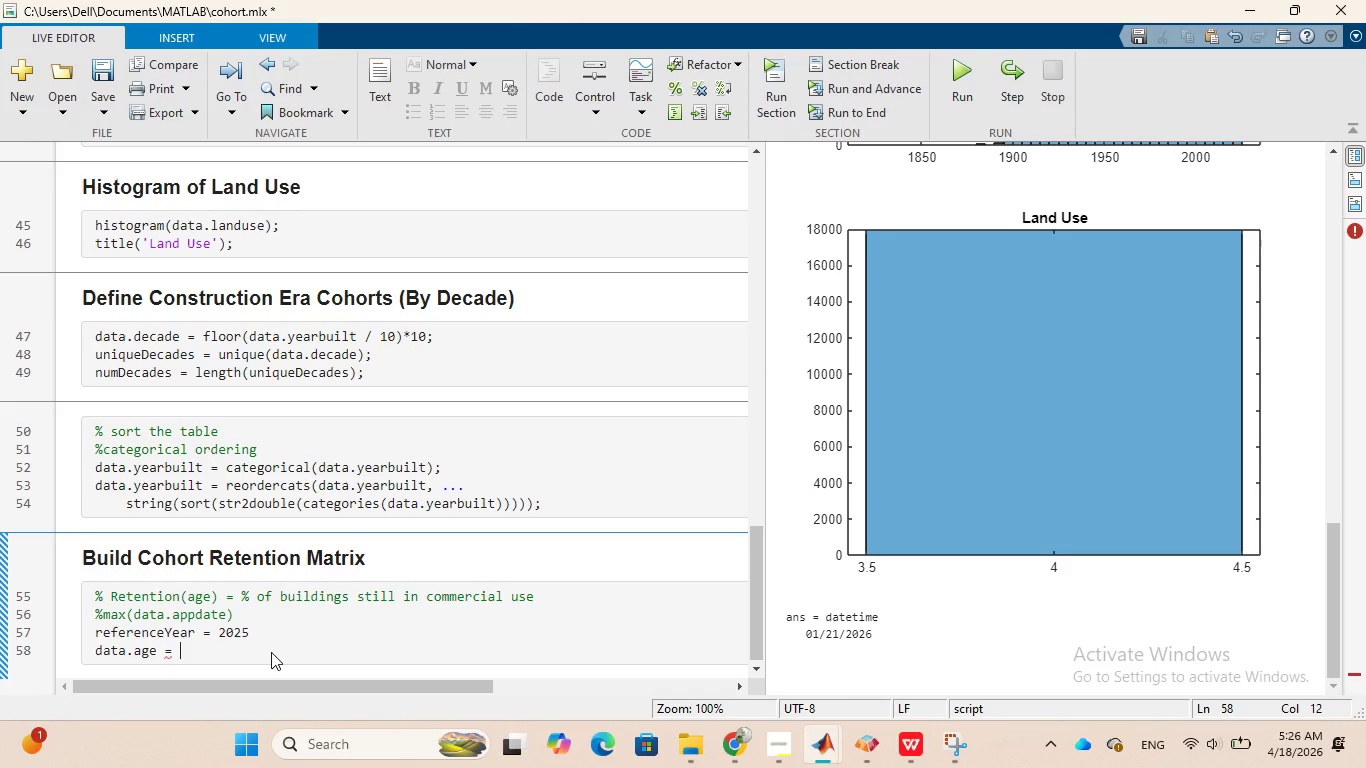 
left_click_drag(start_coordinate=[96, 633], to_coordinate=[194, 632])
 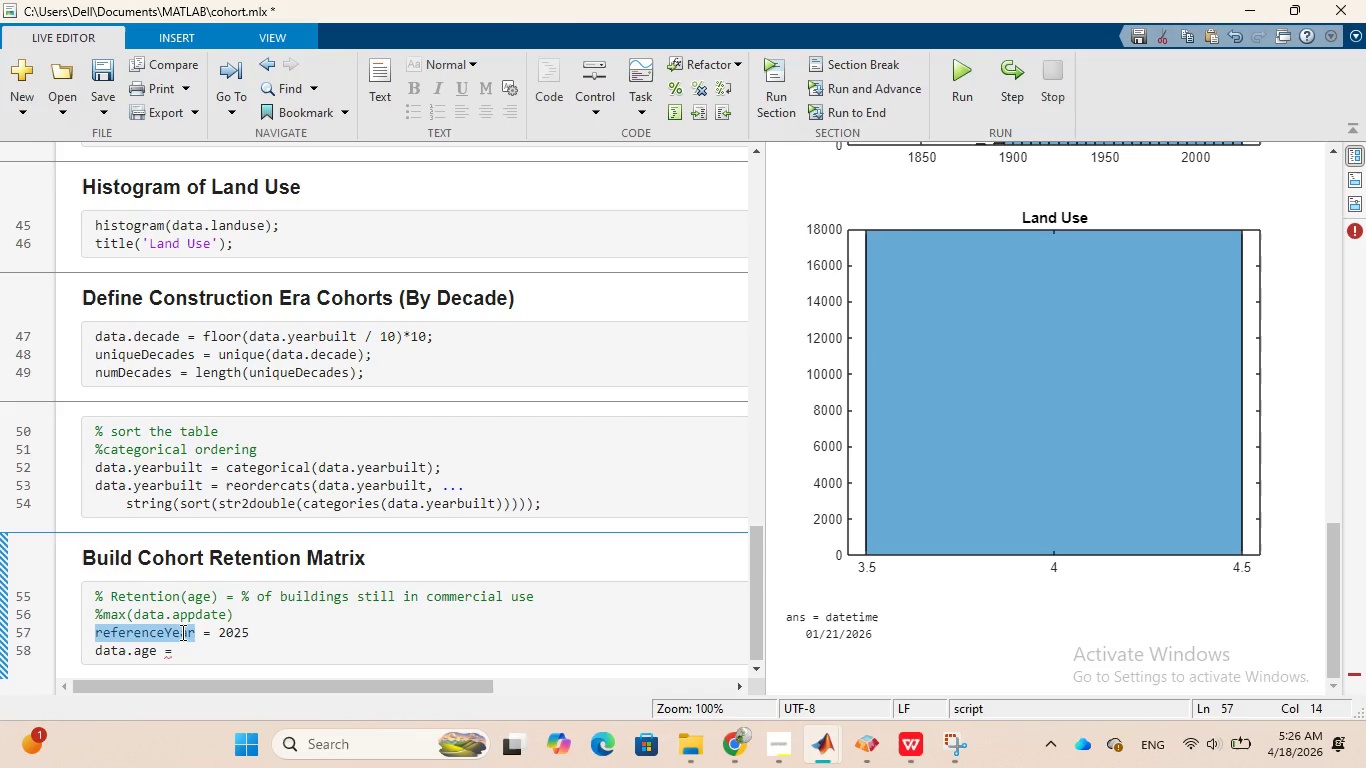 
right_click([181, 632])
 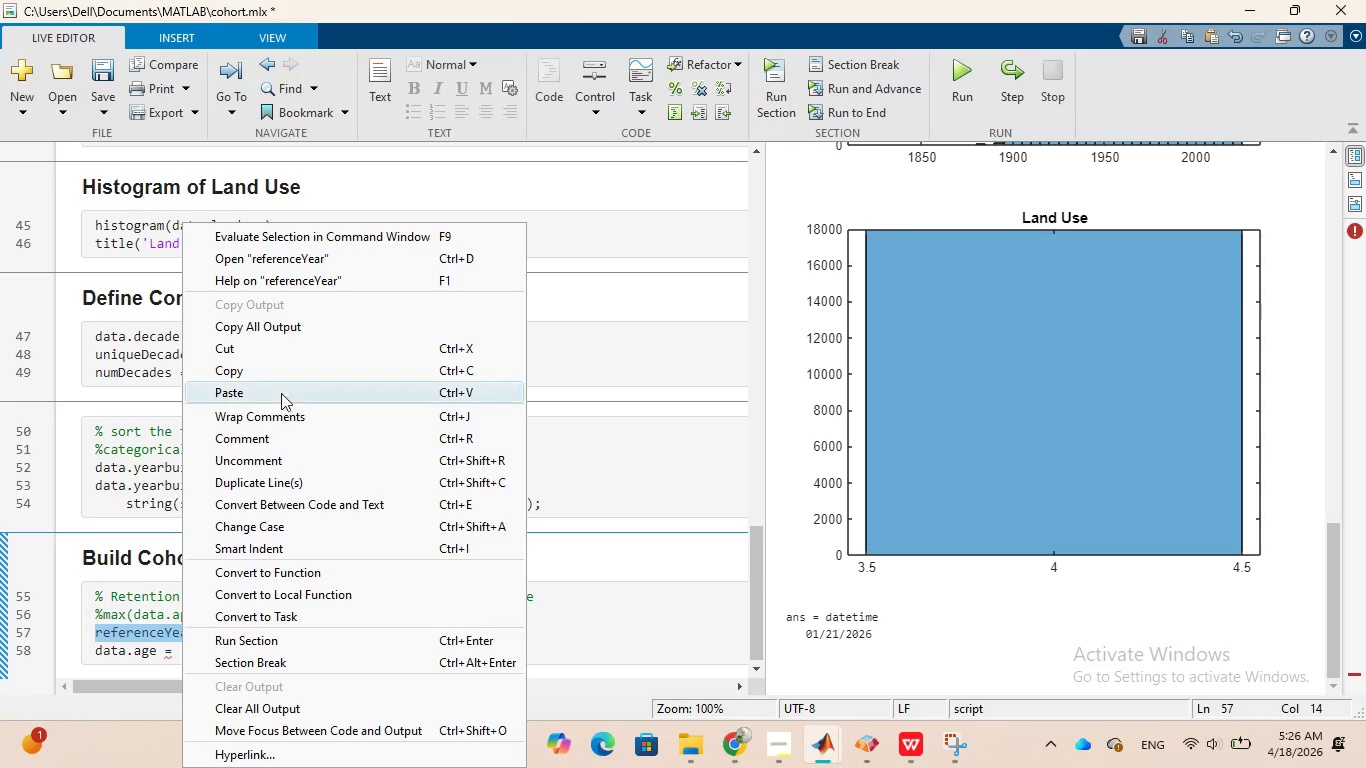 
left_click([283, 370])
 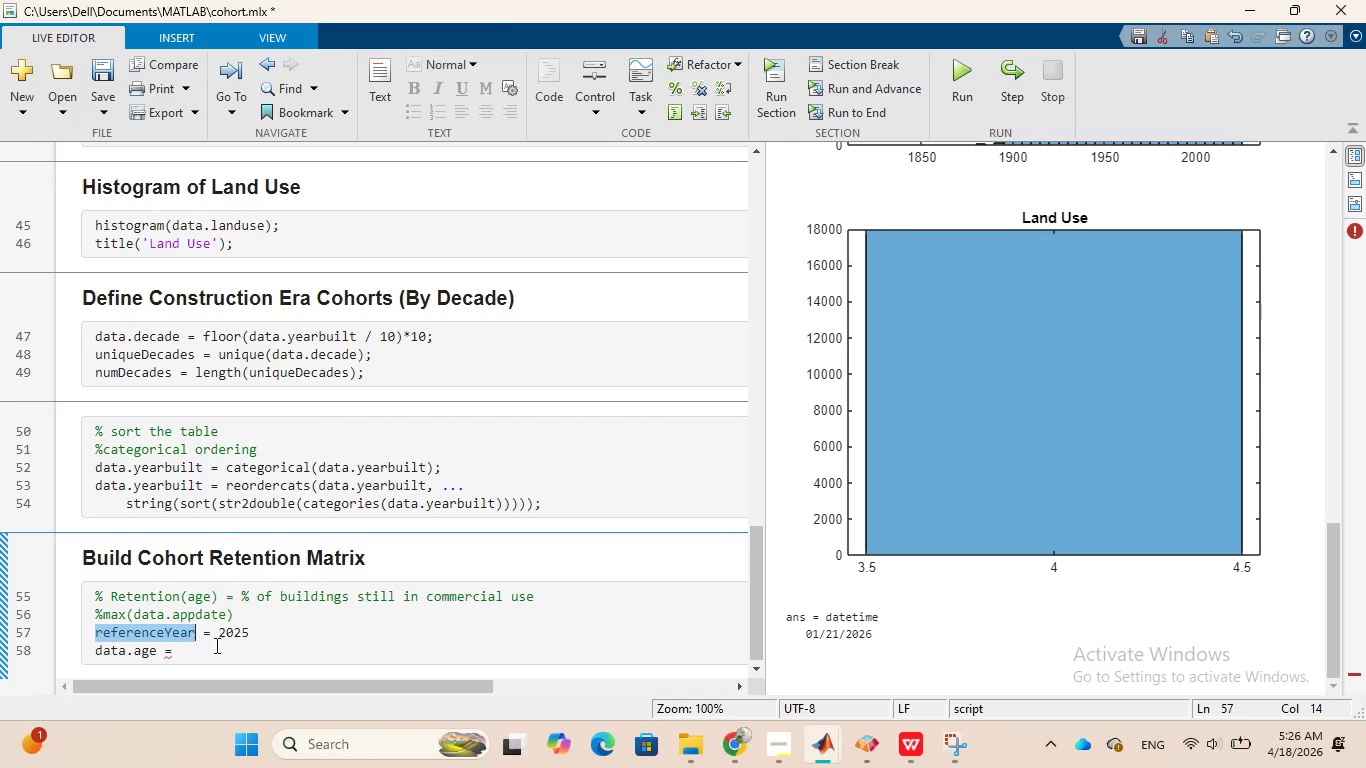 
left_click([213, 651])
 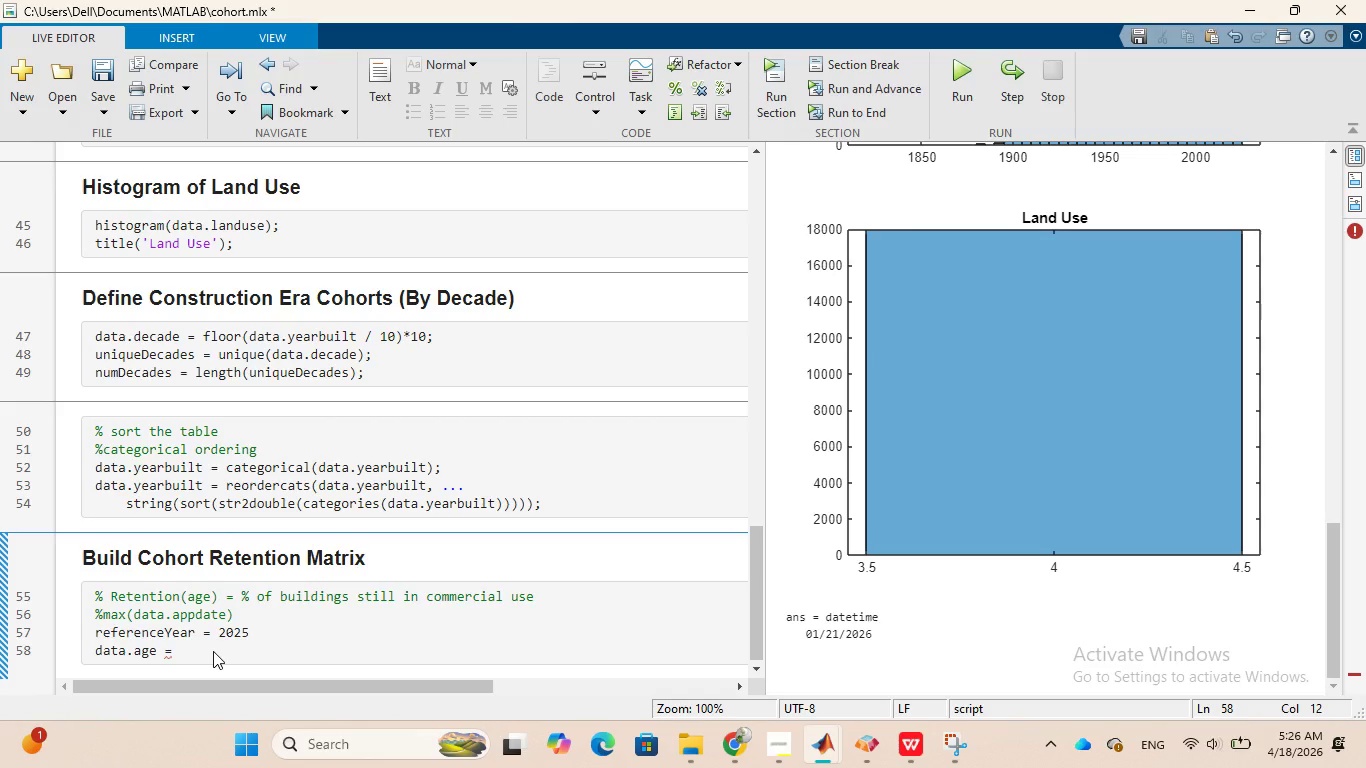 
key(Control+V)
 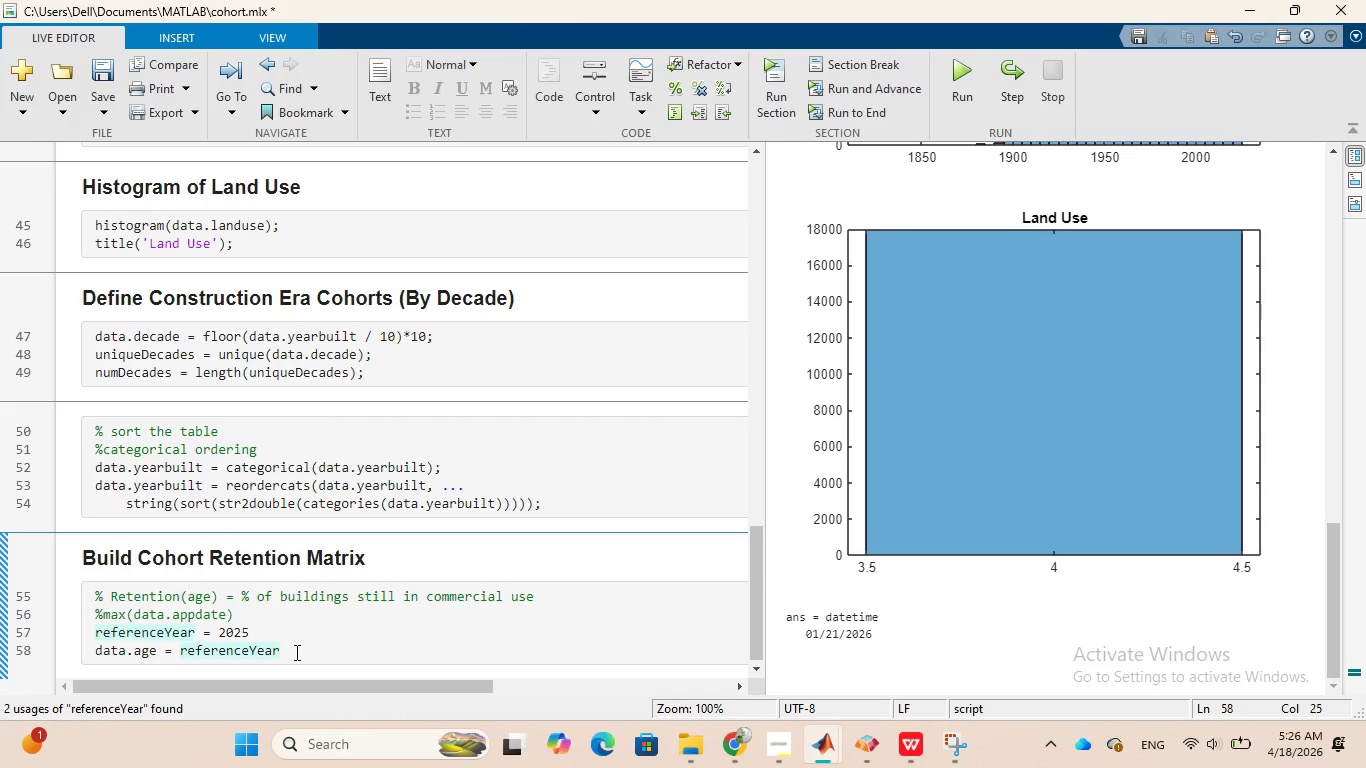 
wait(6.08)
 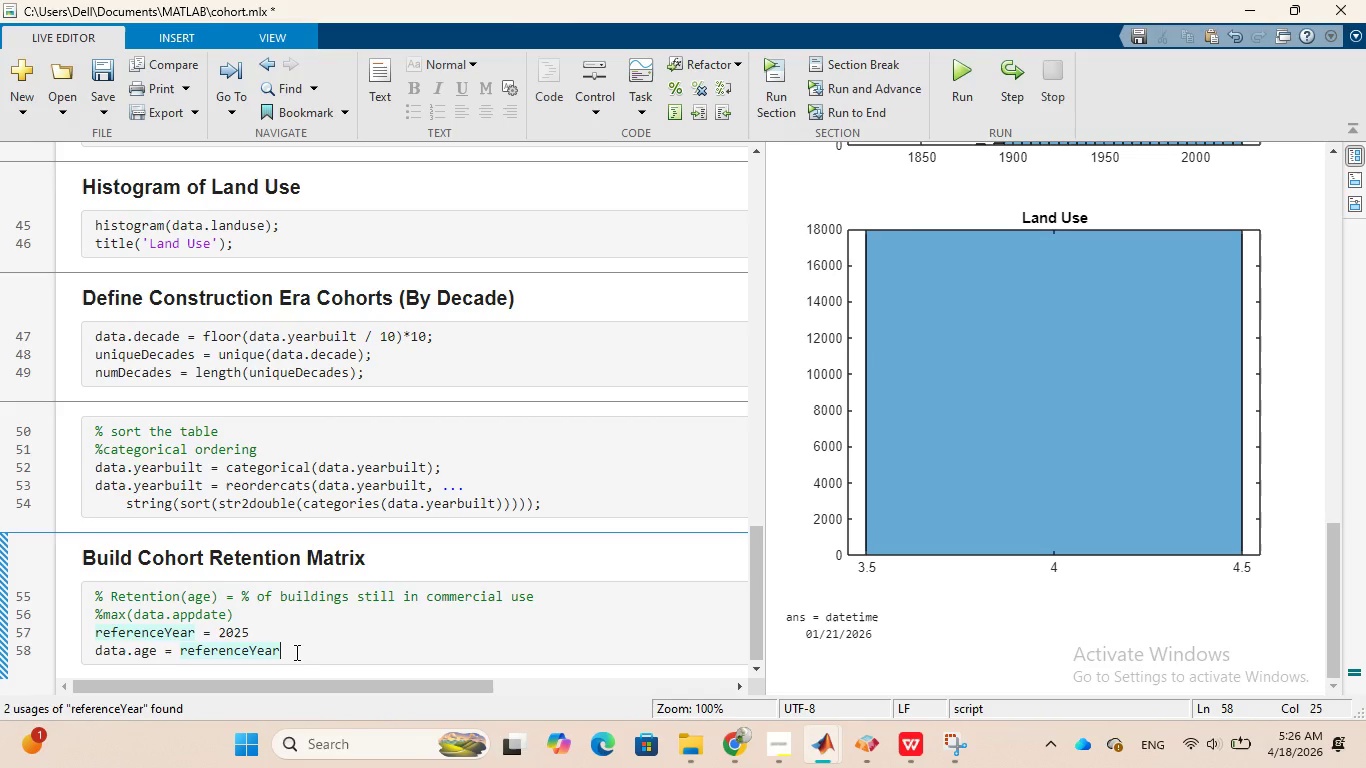 
type( -data.yearbuilt)
 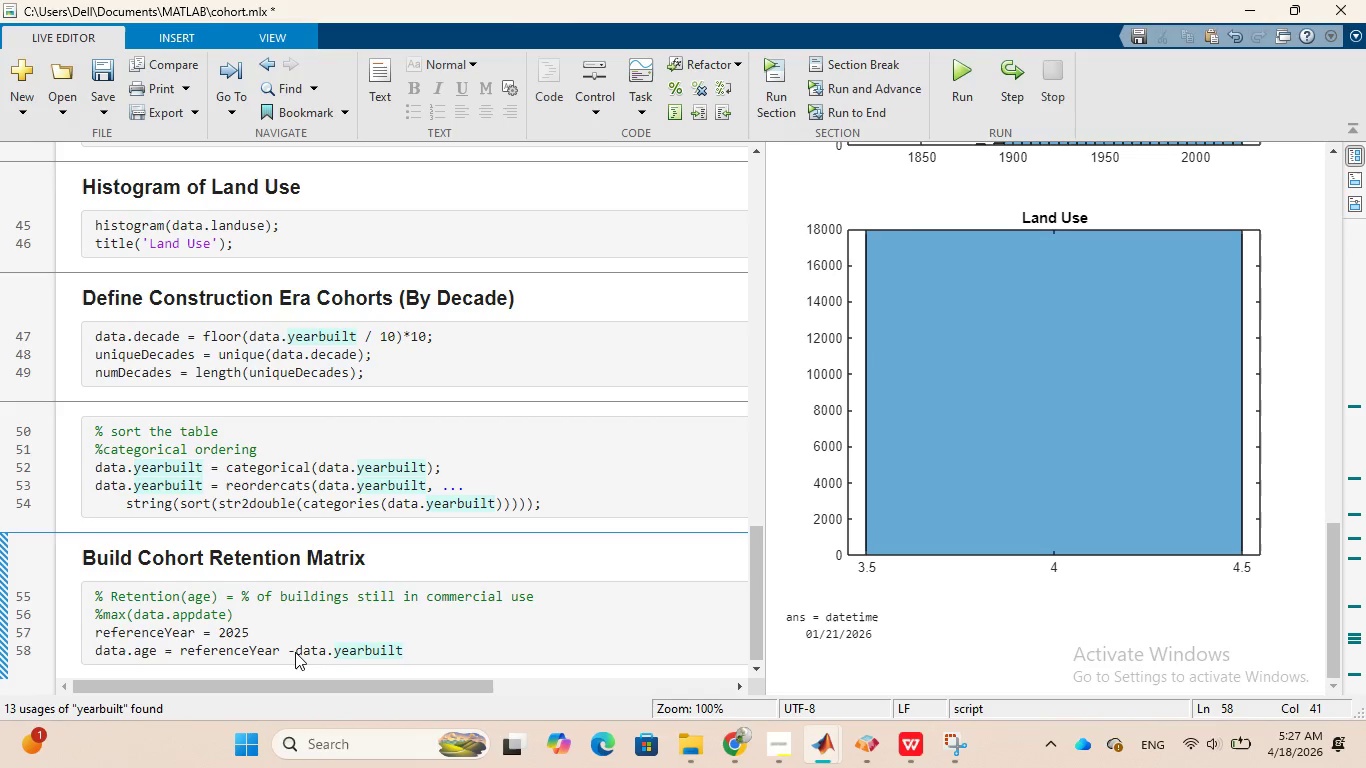 
key(Semicolon)
 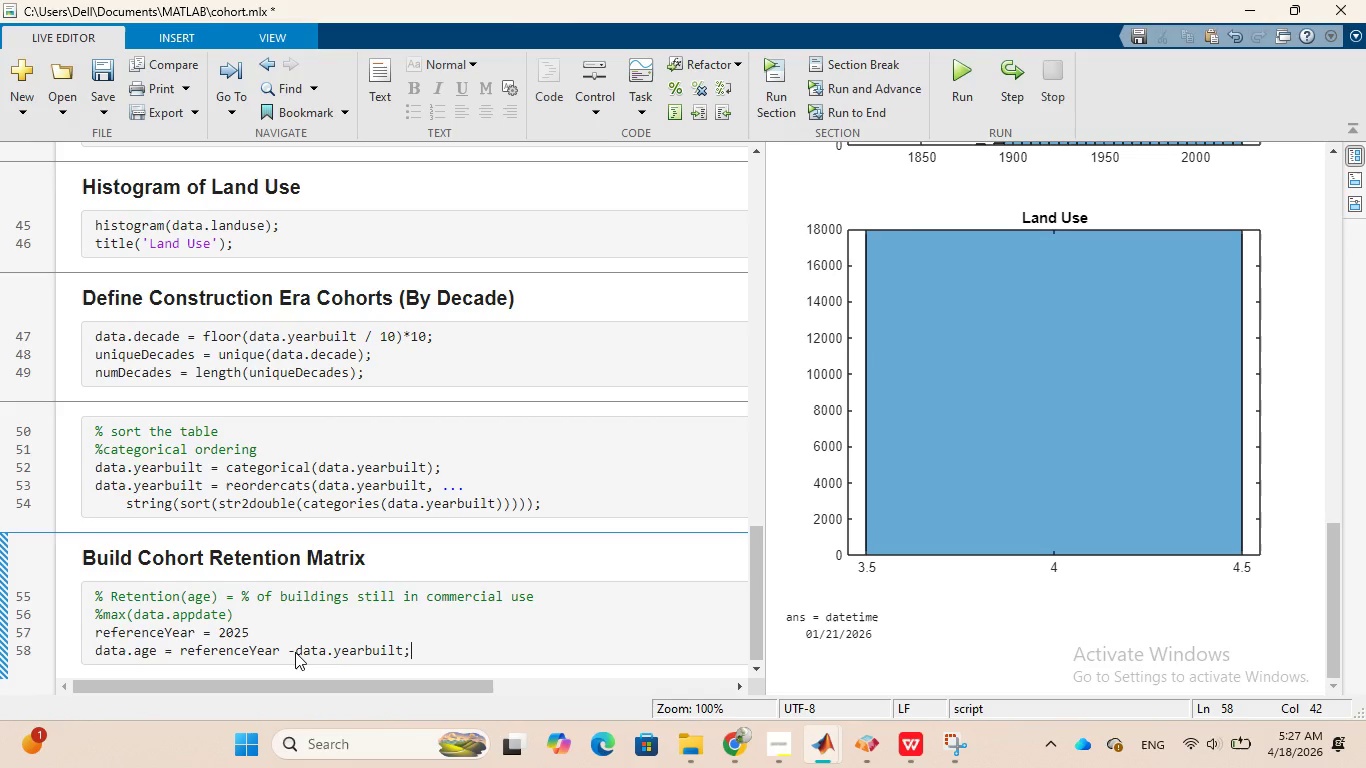 
wait(27.25)
 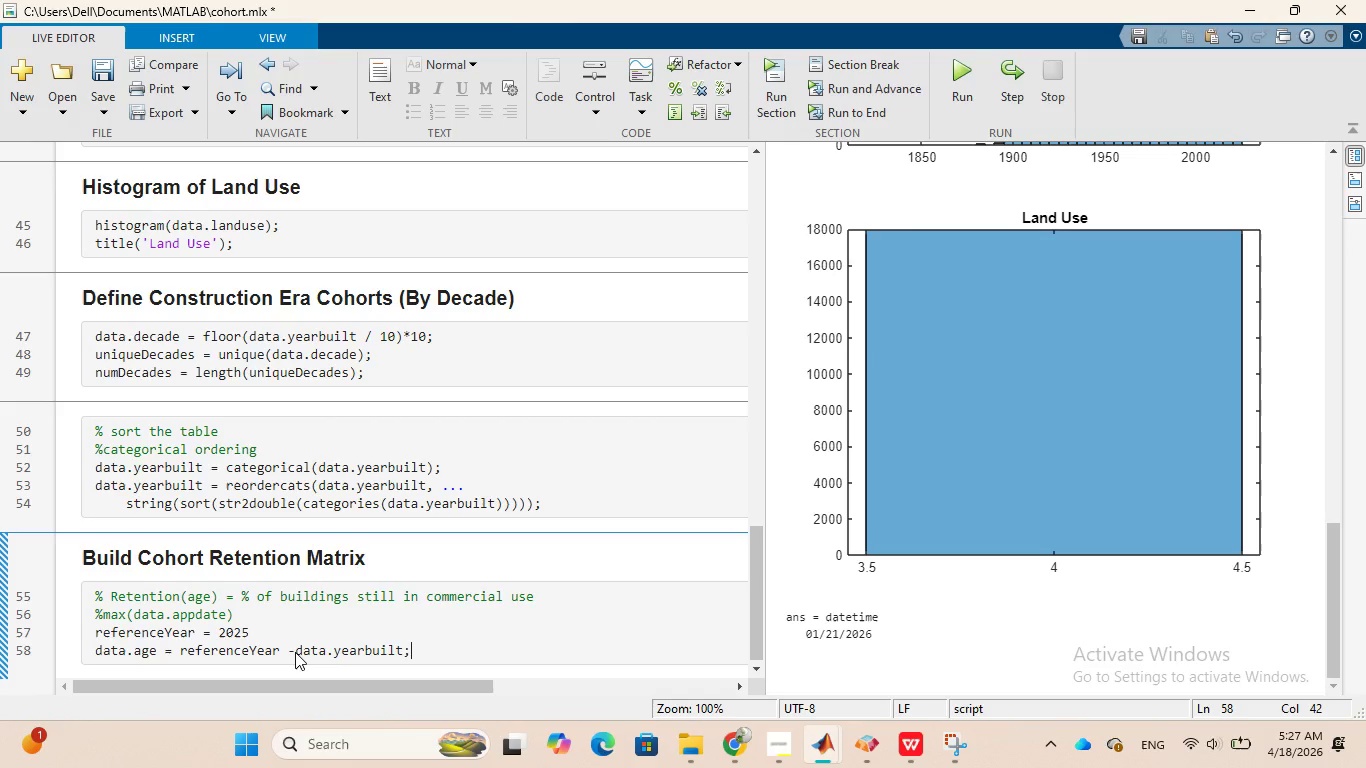 
key(Enter)
 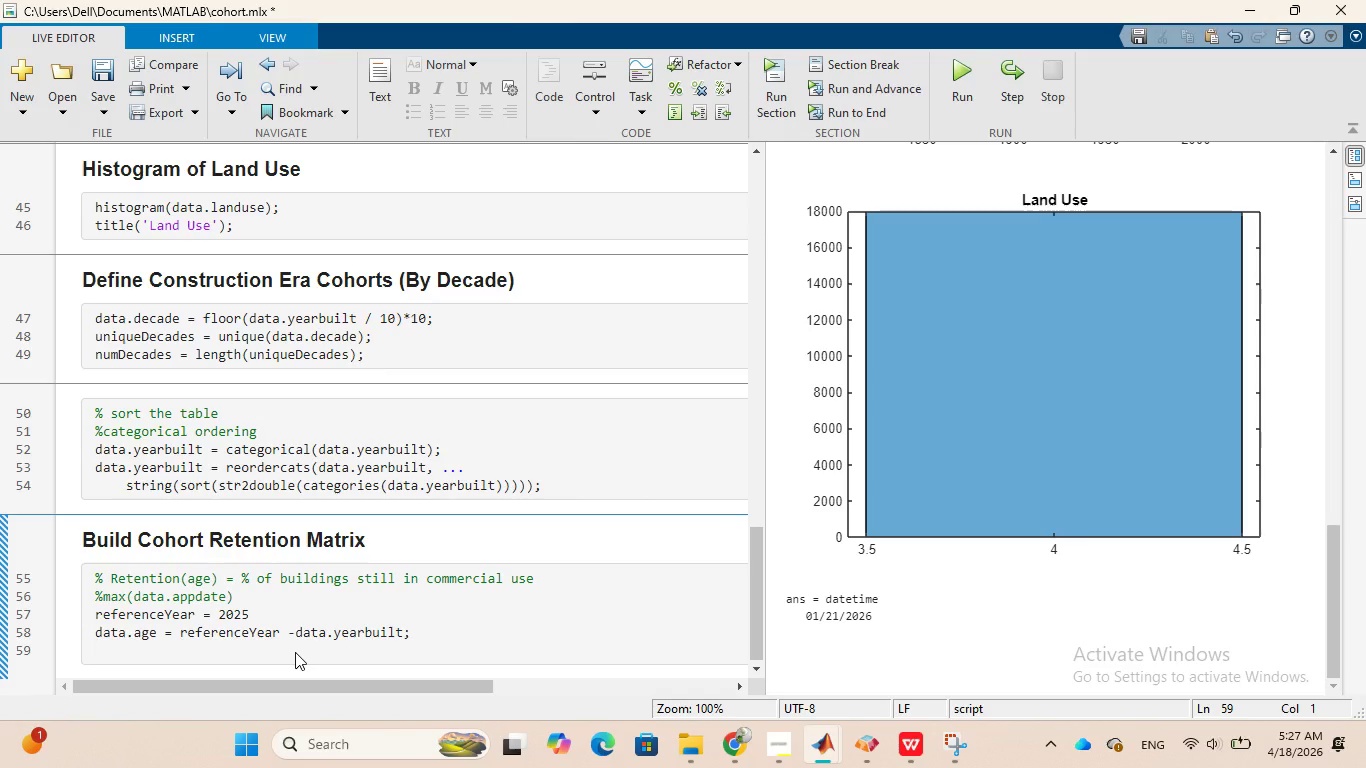 
type(maxAge = )
 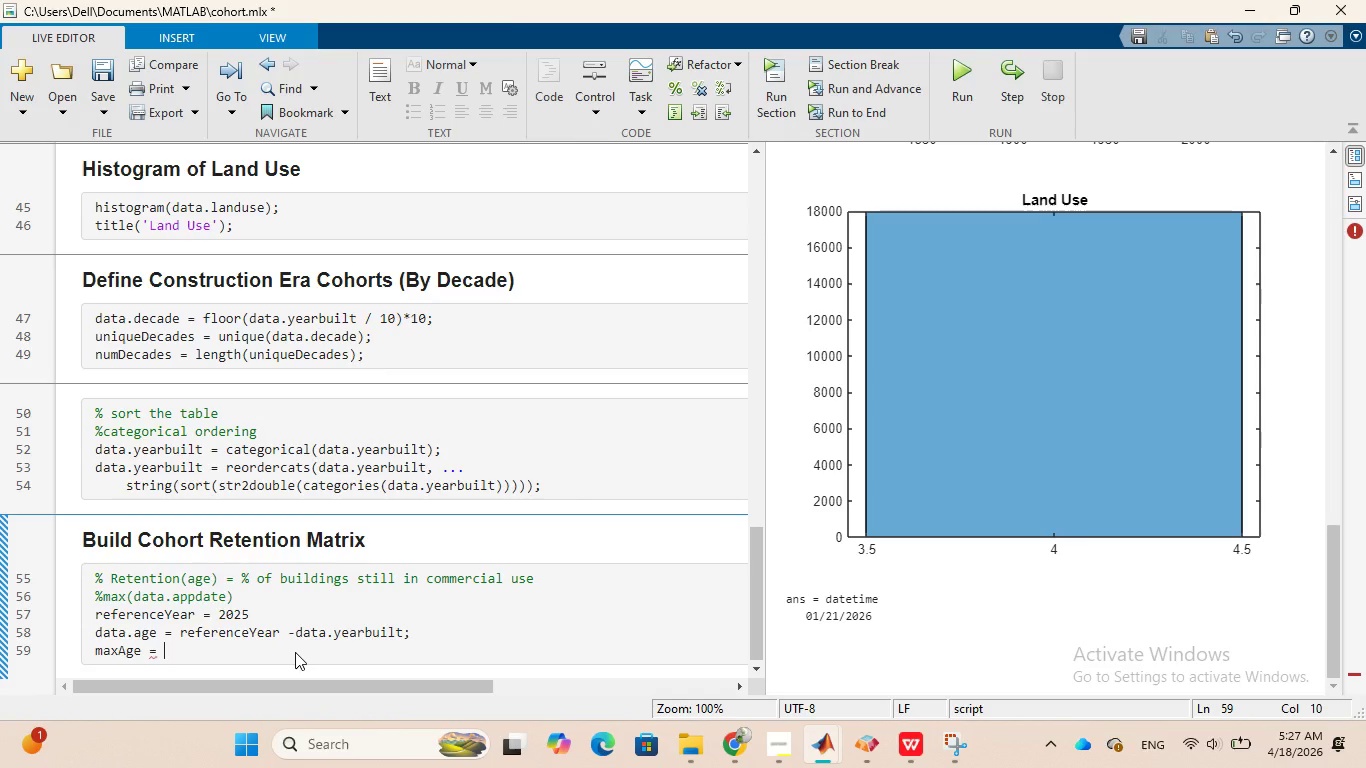 
type(max(data.age)
 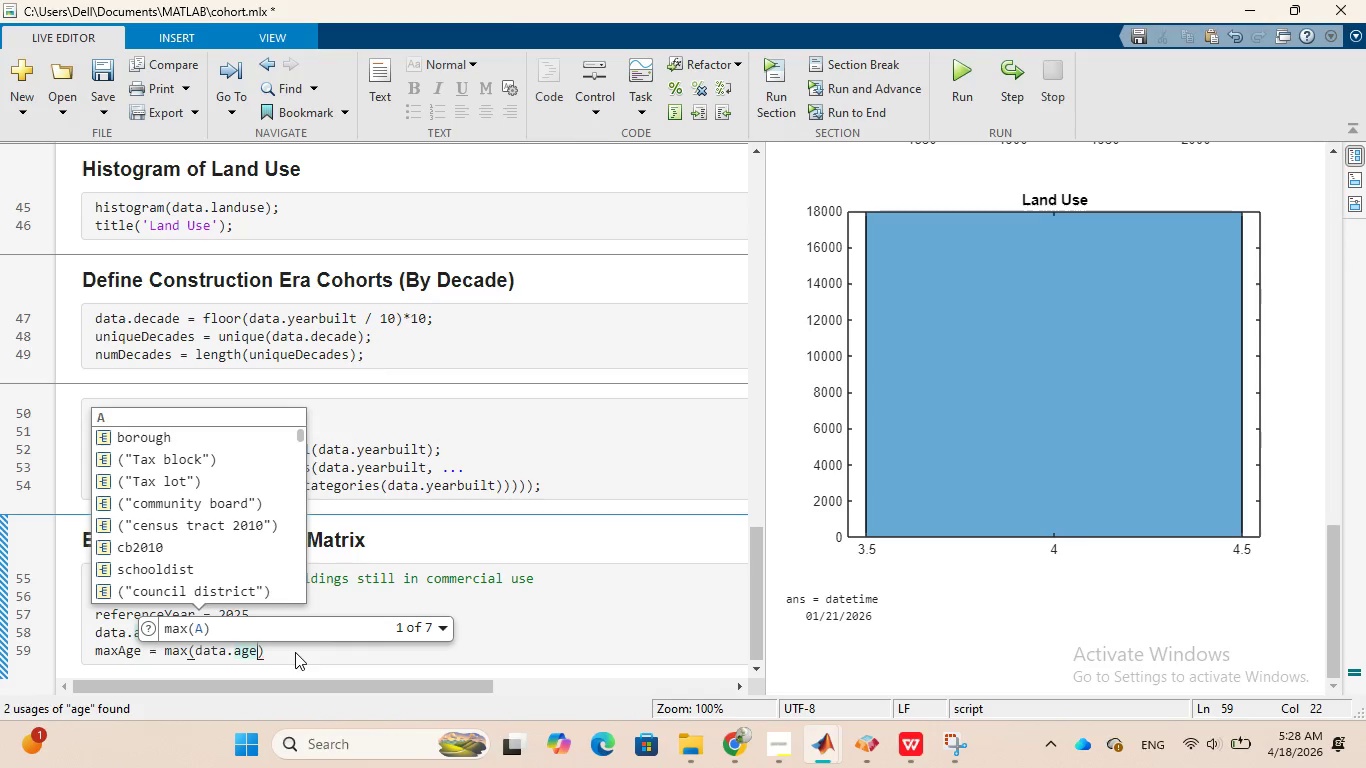 
key(ArrowRight)
 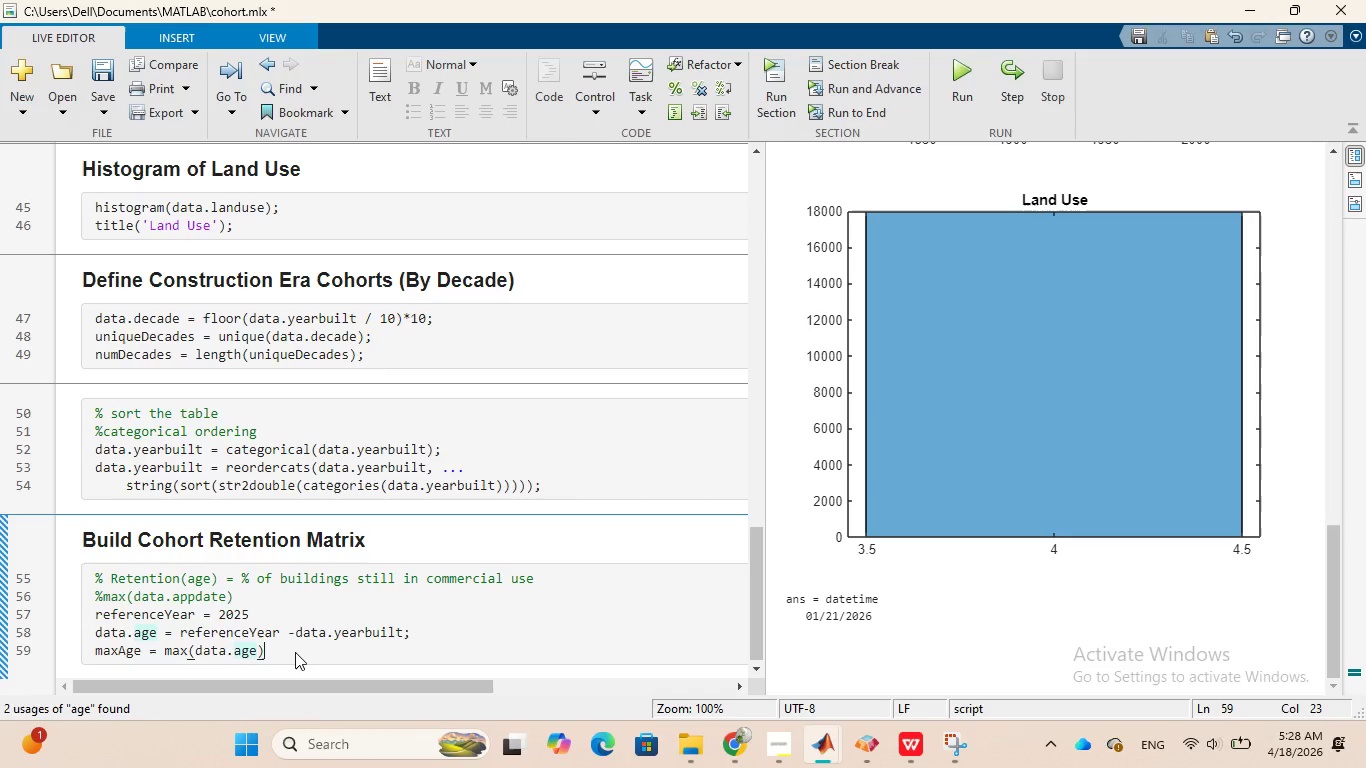 
key(Semicolon)
 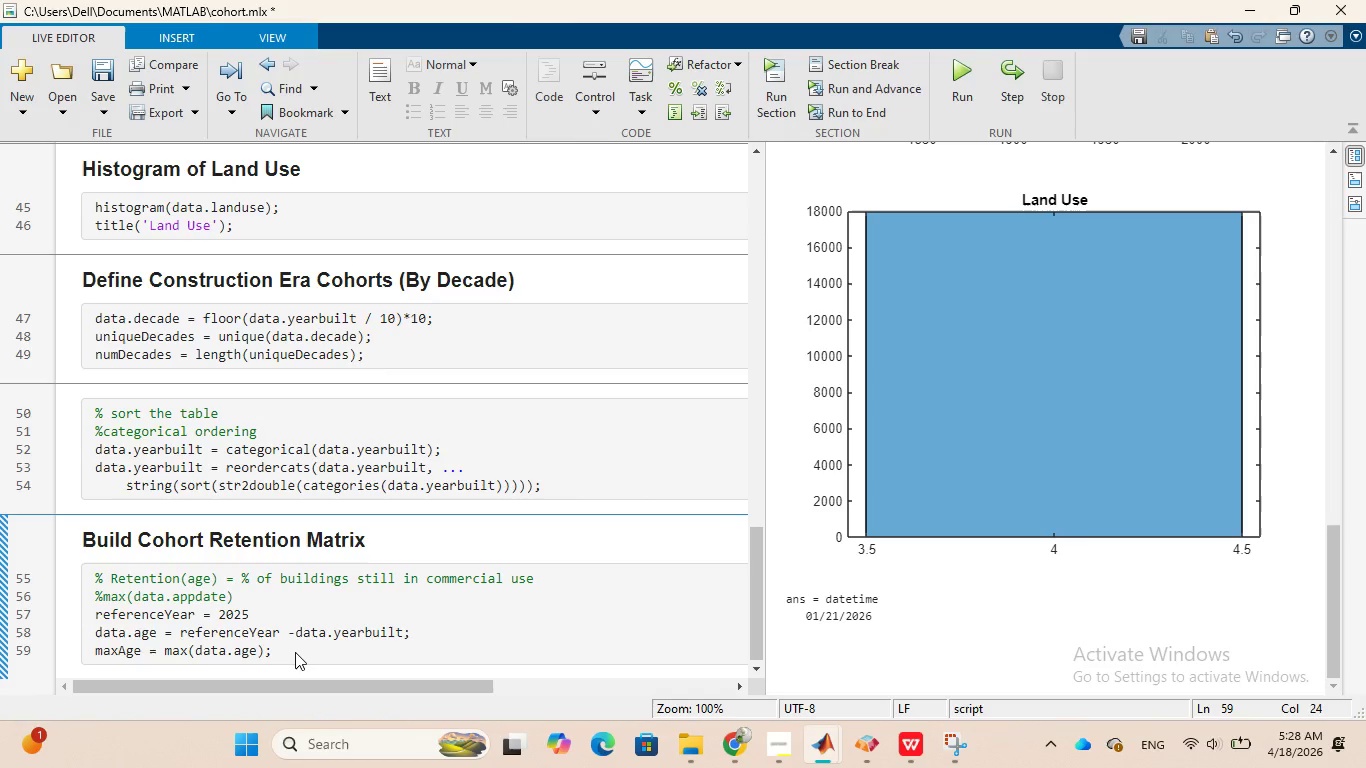 
key(Enter)
 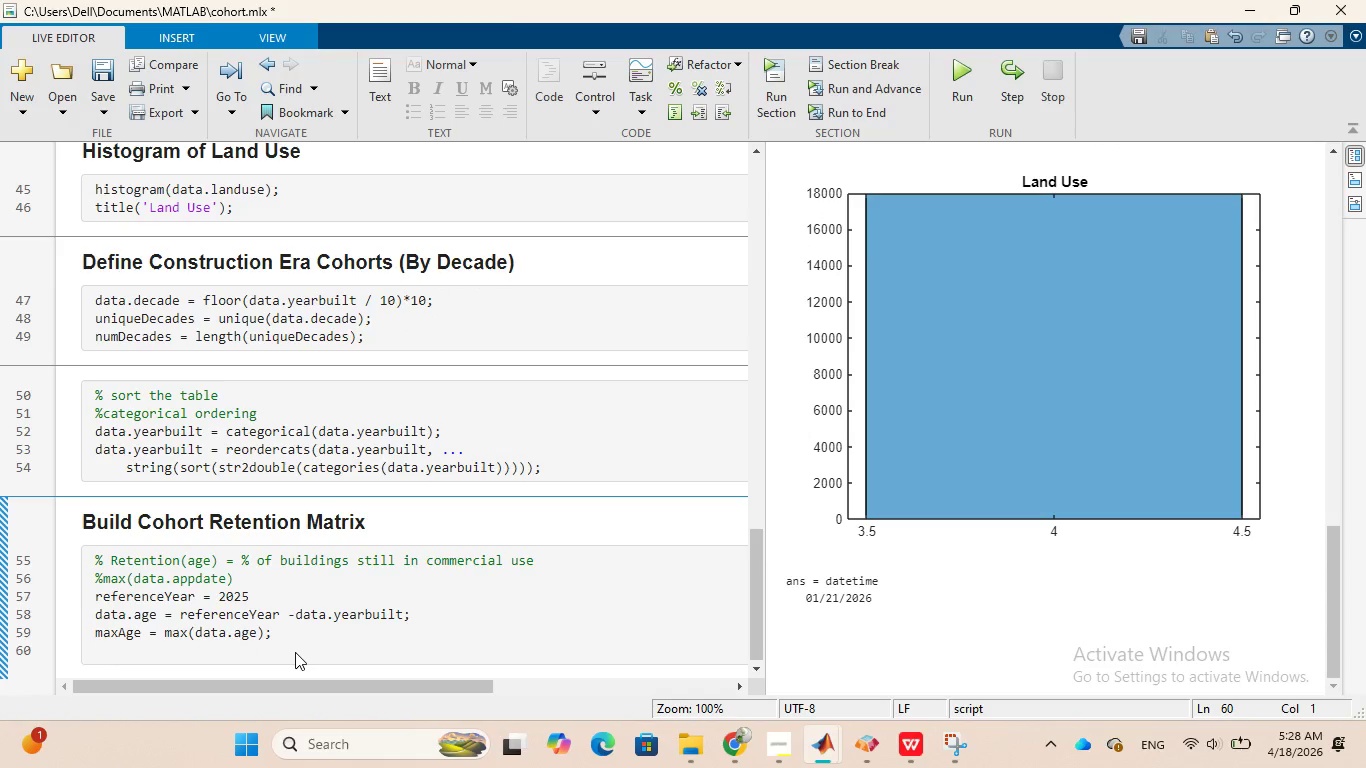 
wait(10.58)
 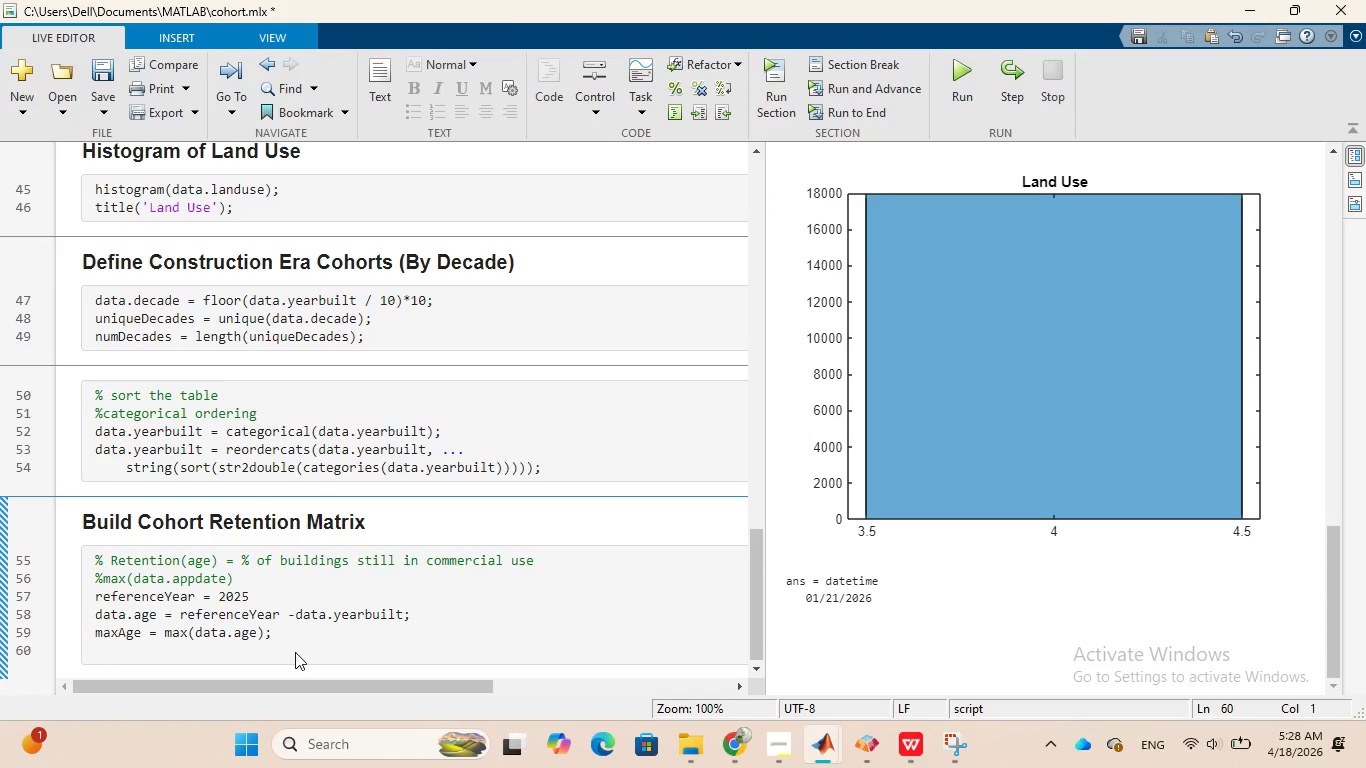 
type(Retention)
 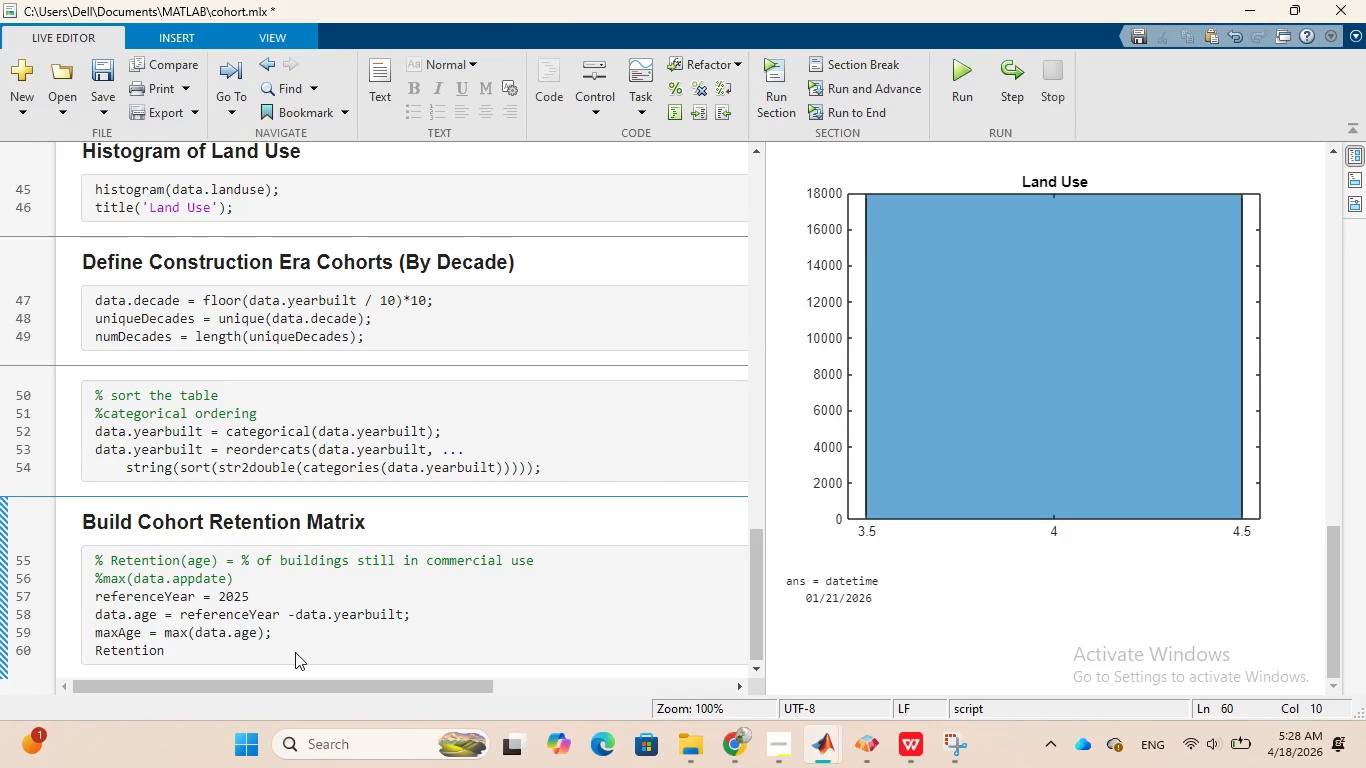 
type(Matrix = nan(num)
key(Tab)
 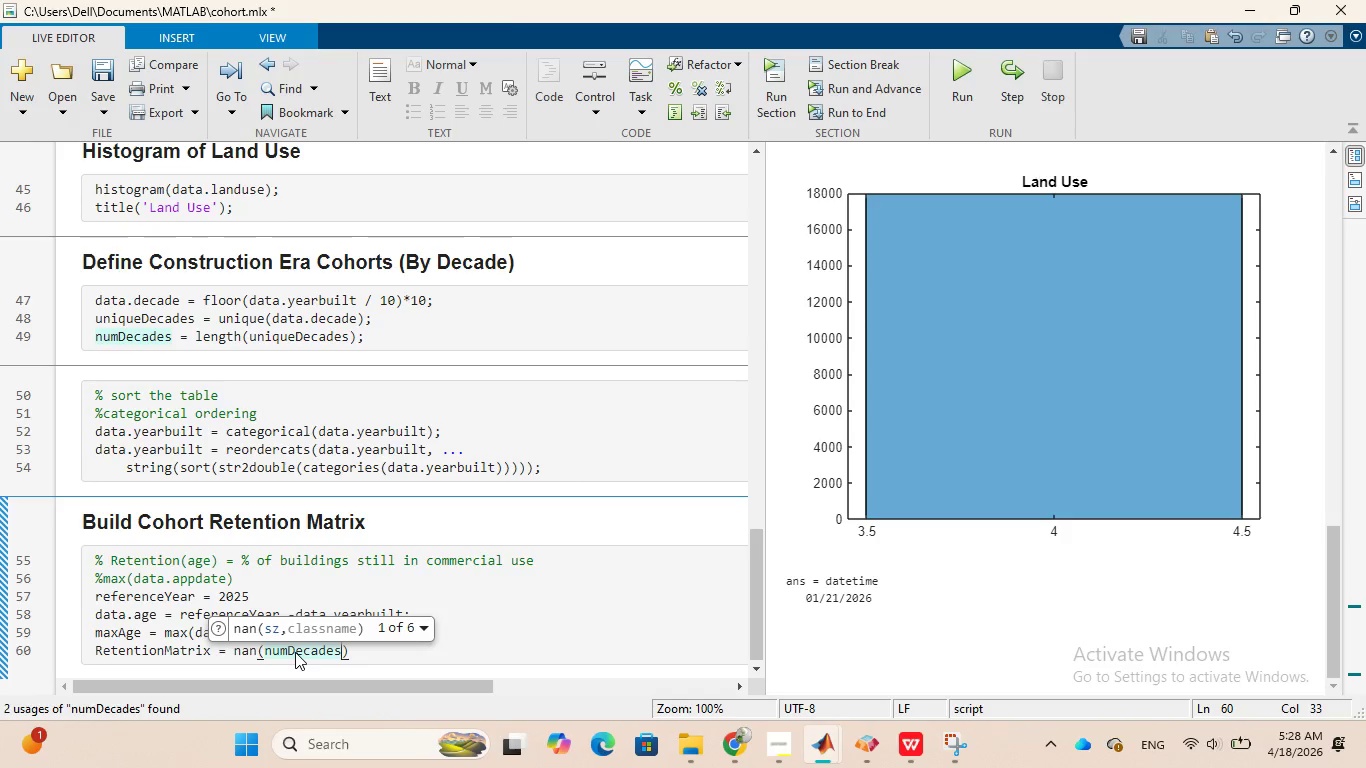 
type(, max)
key(Tab)
 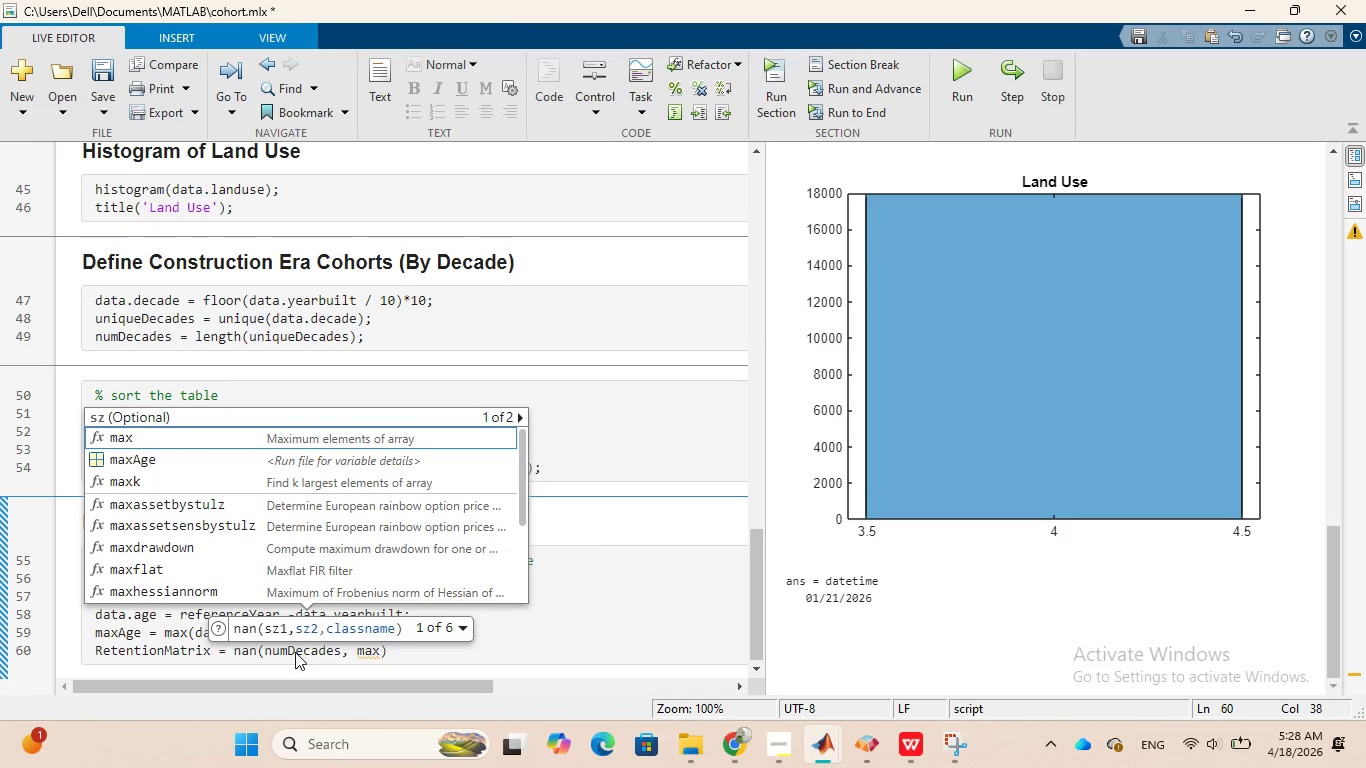 
key(CapsLock)
 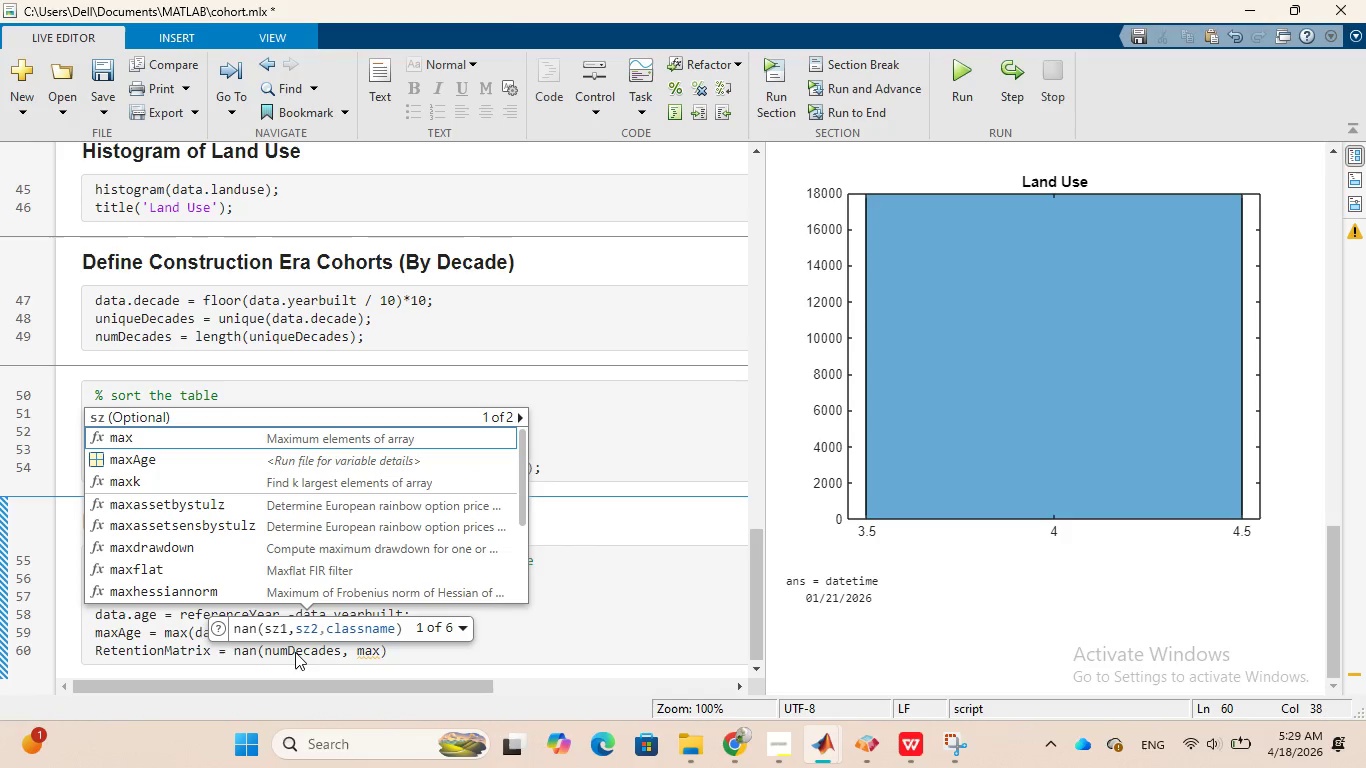 
key(A)
 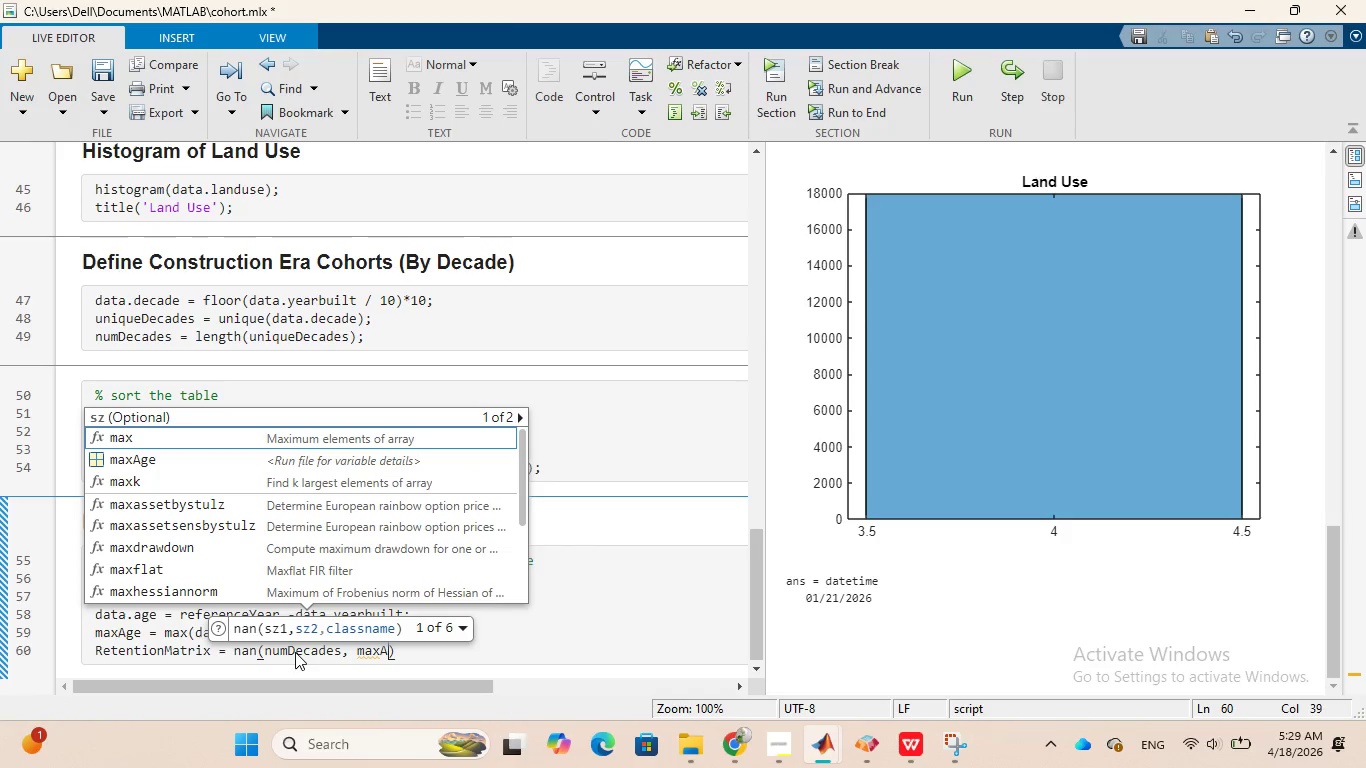 
key(CapsLock)
 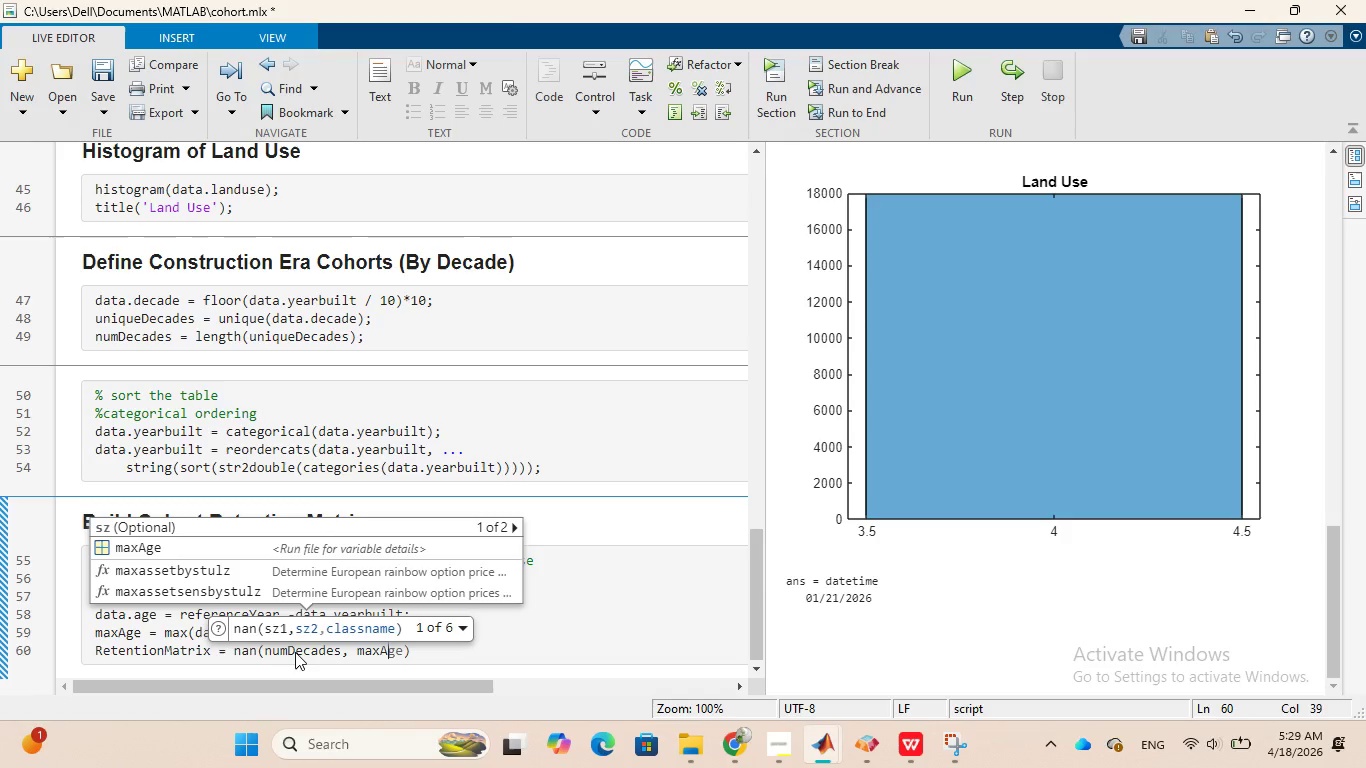 
key(Tab)
 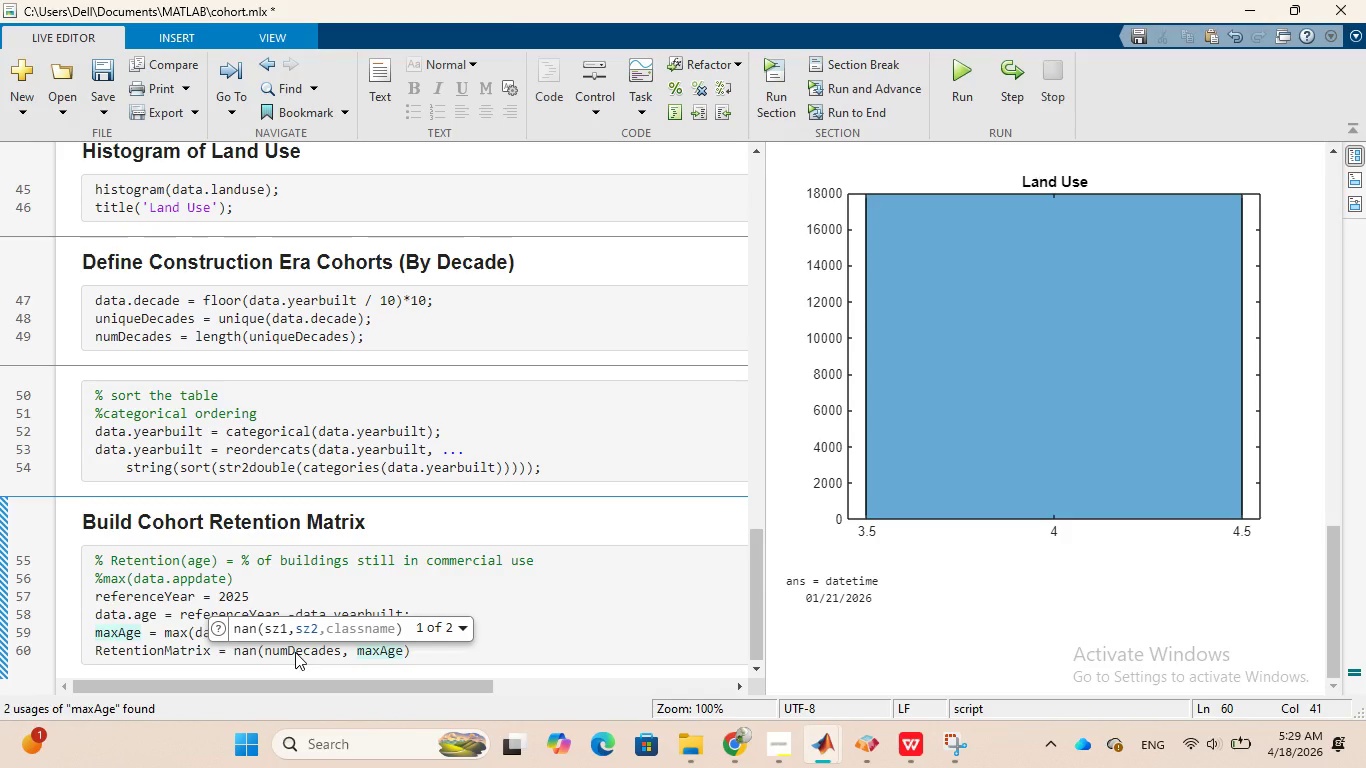 
key(Shift+Equal)
 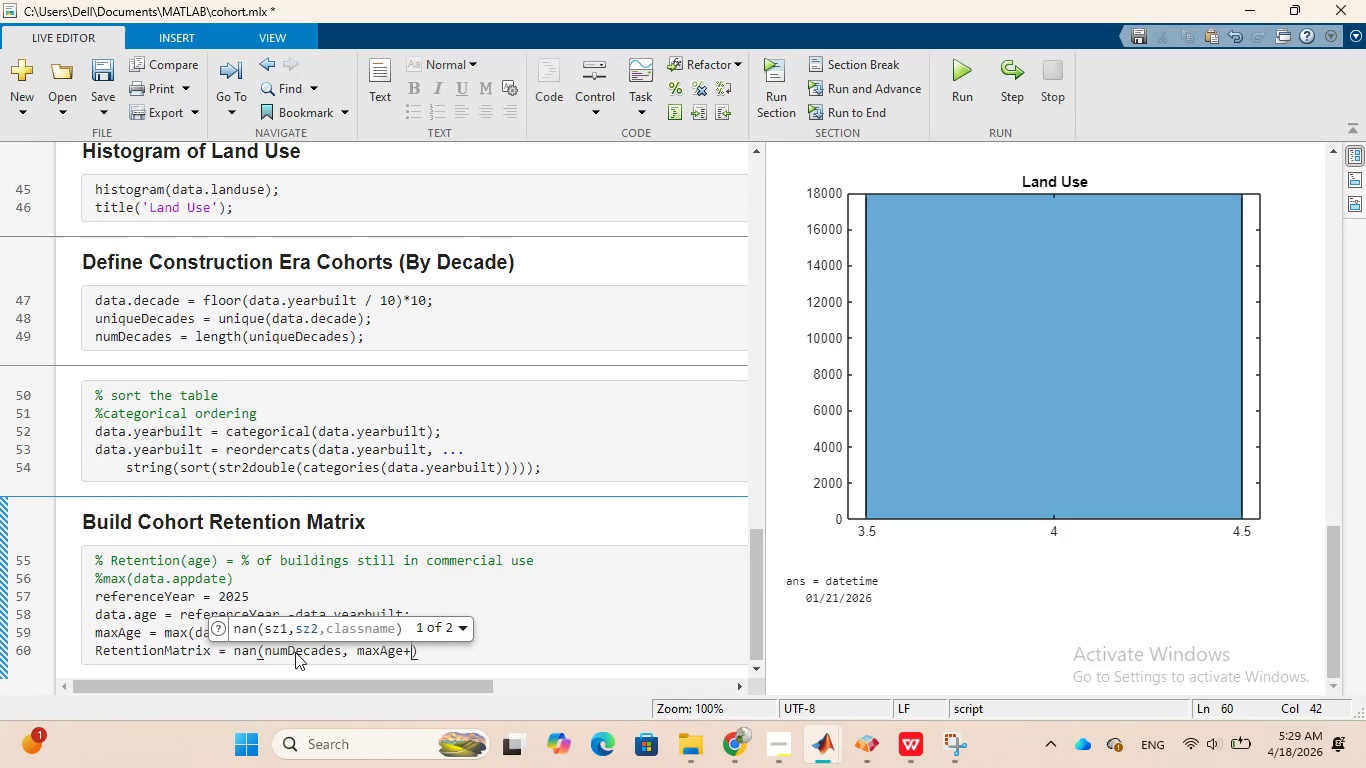 
key(1)
 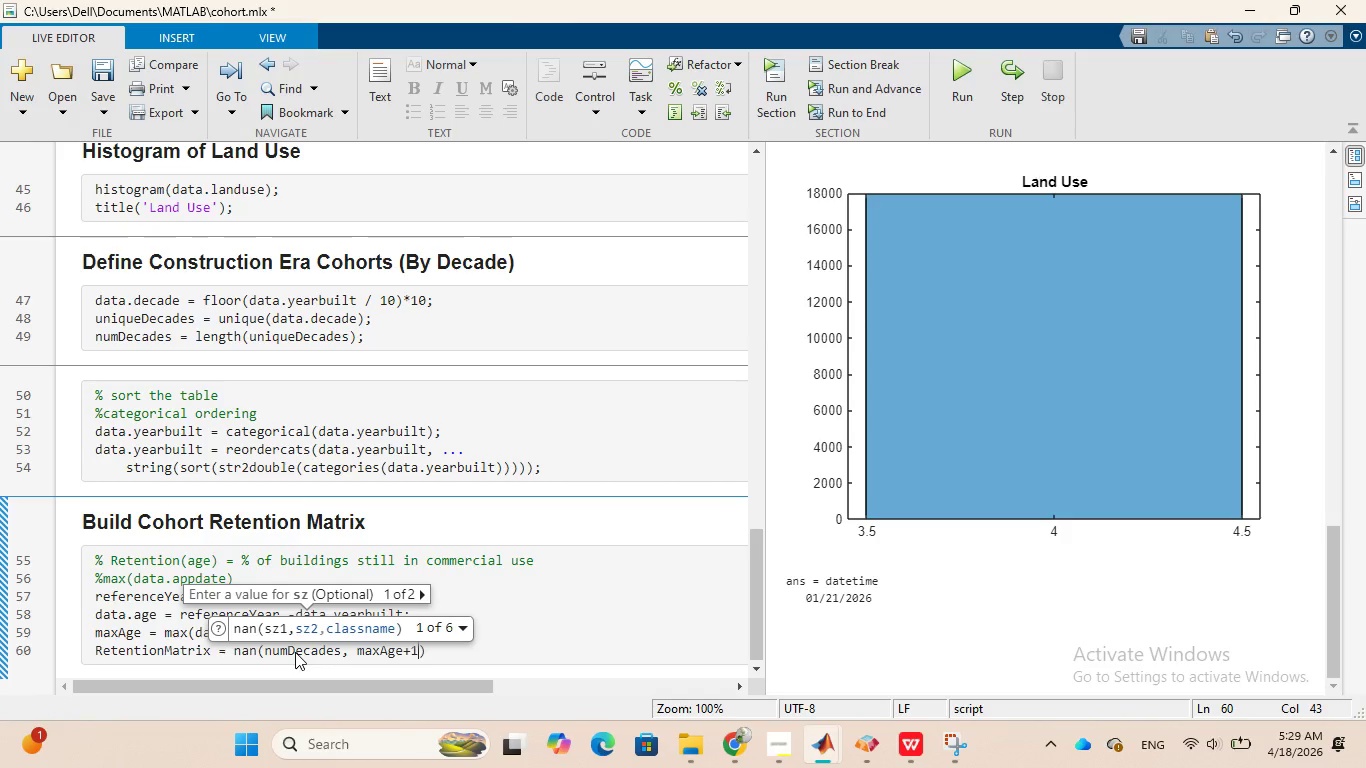 
wait(11.42)
 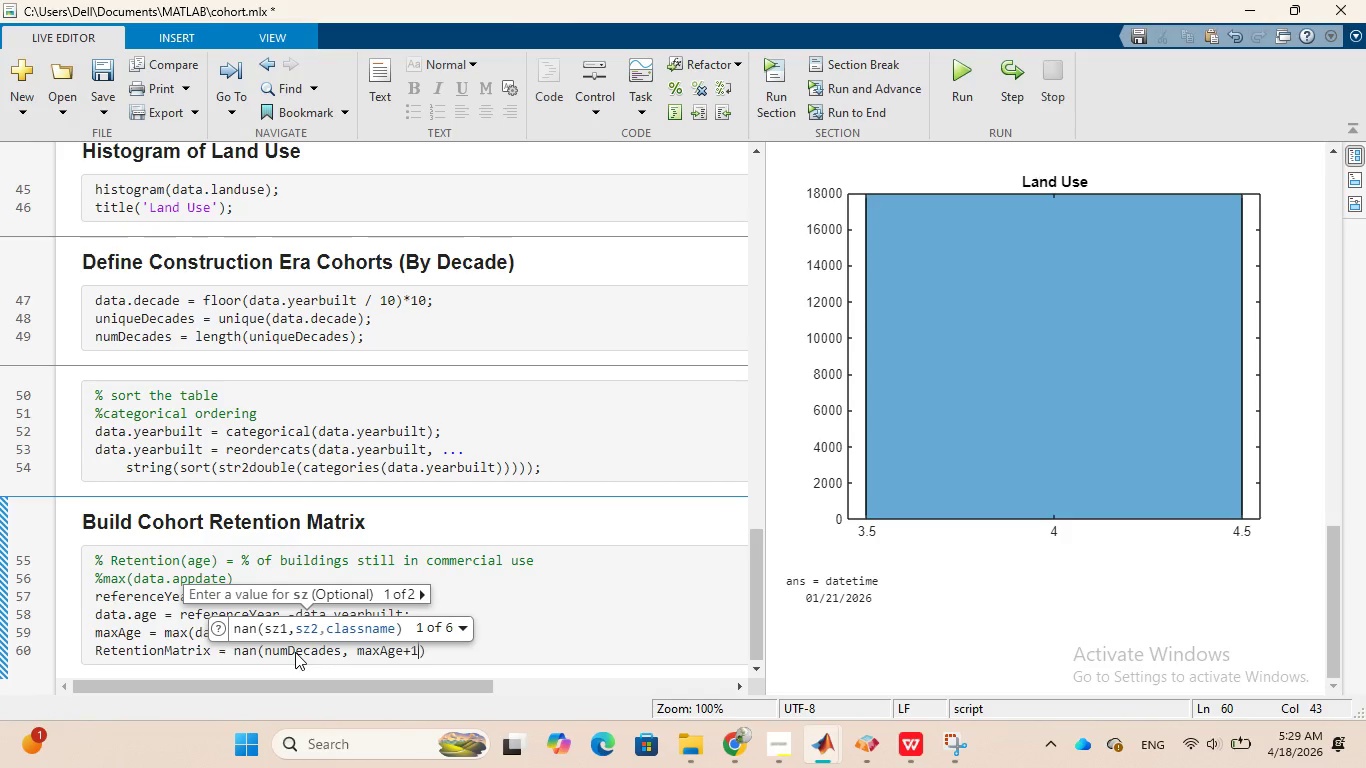 
key(ArrowRight)
 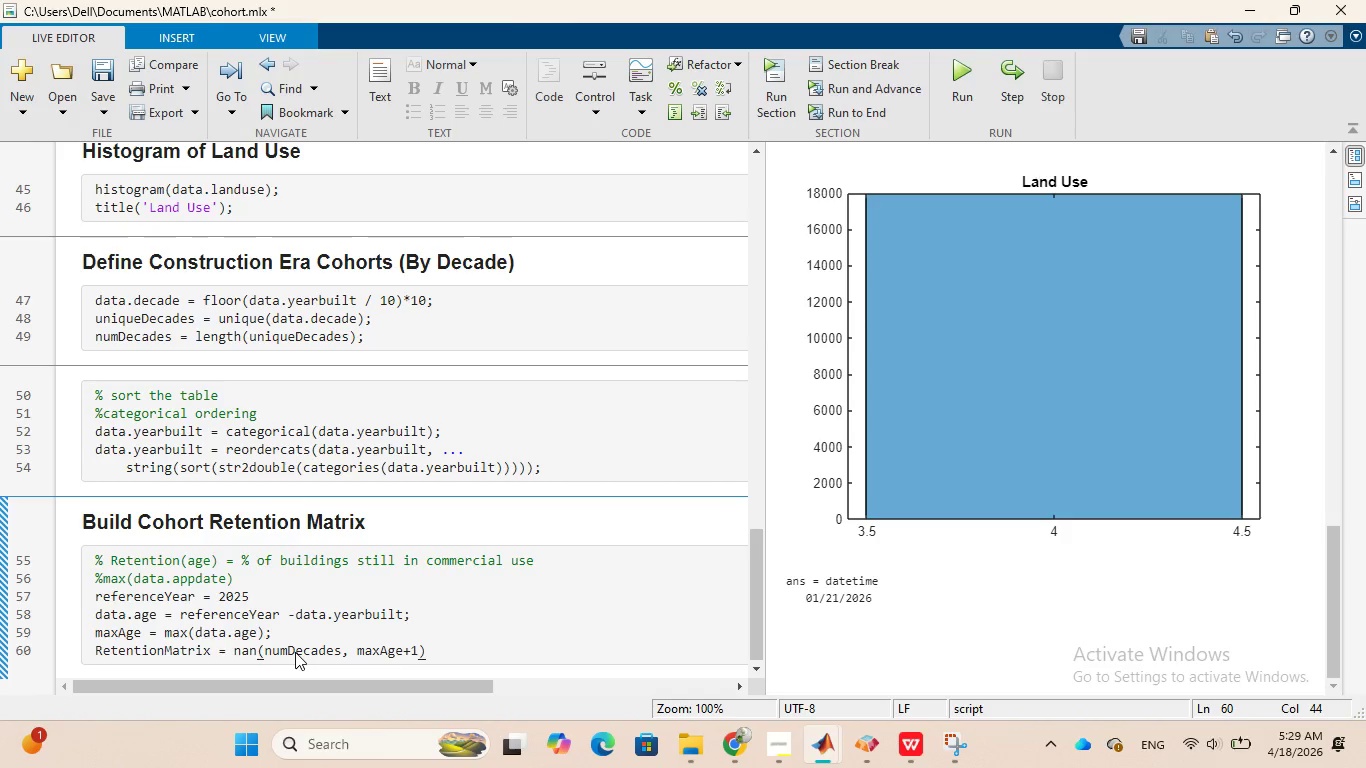 
key(Semicolon)
 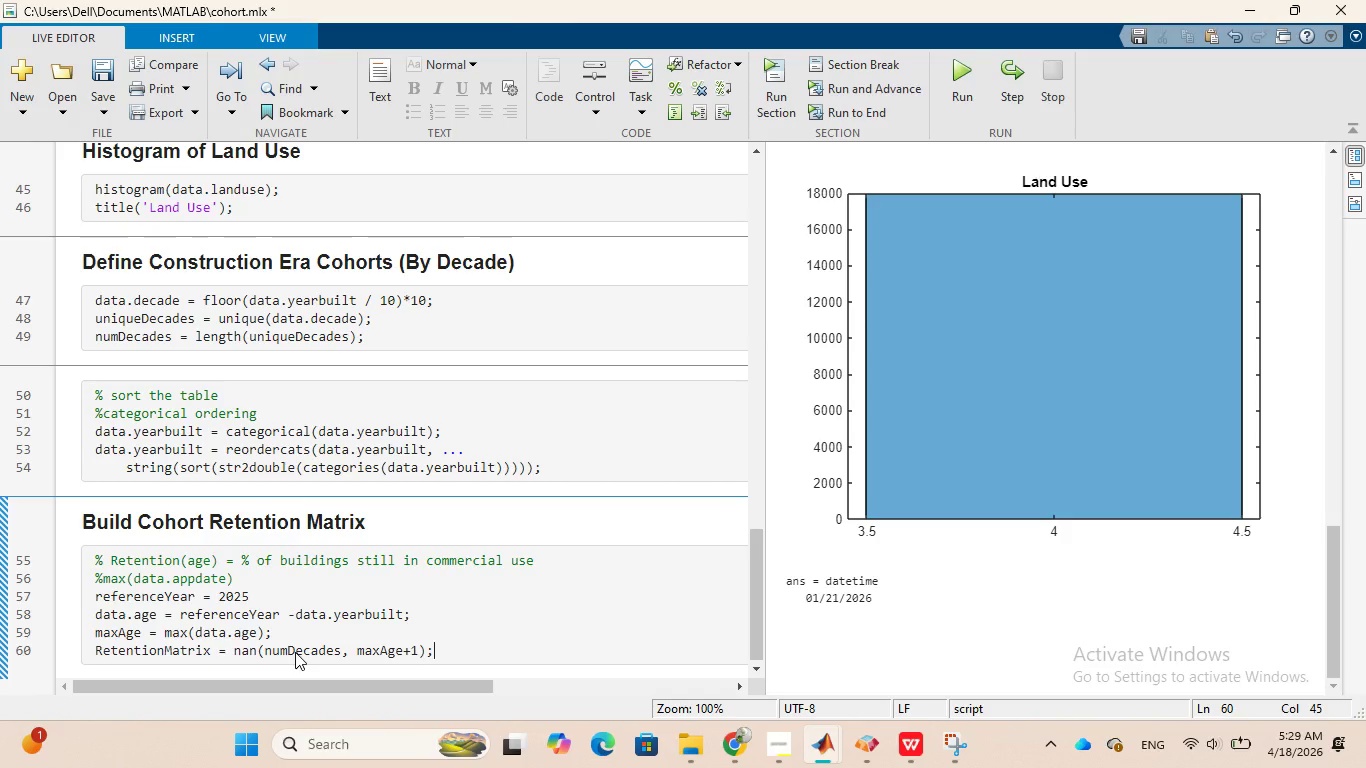 
wait(12.33)
 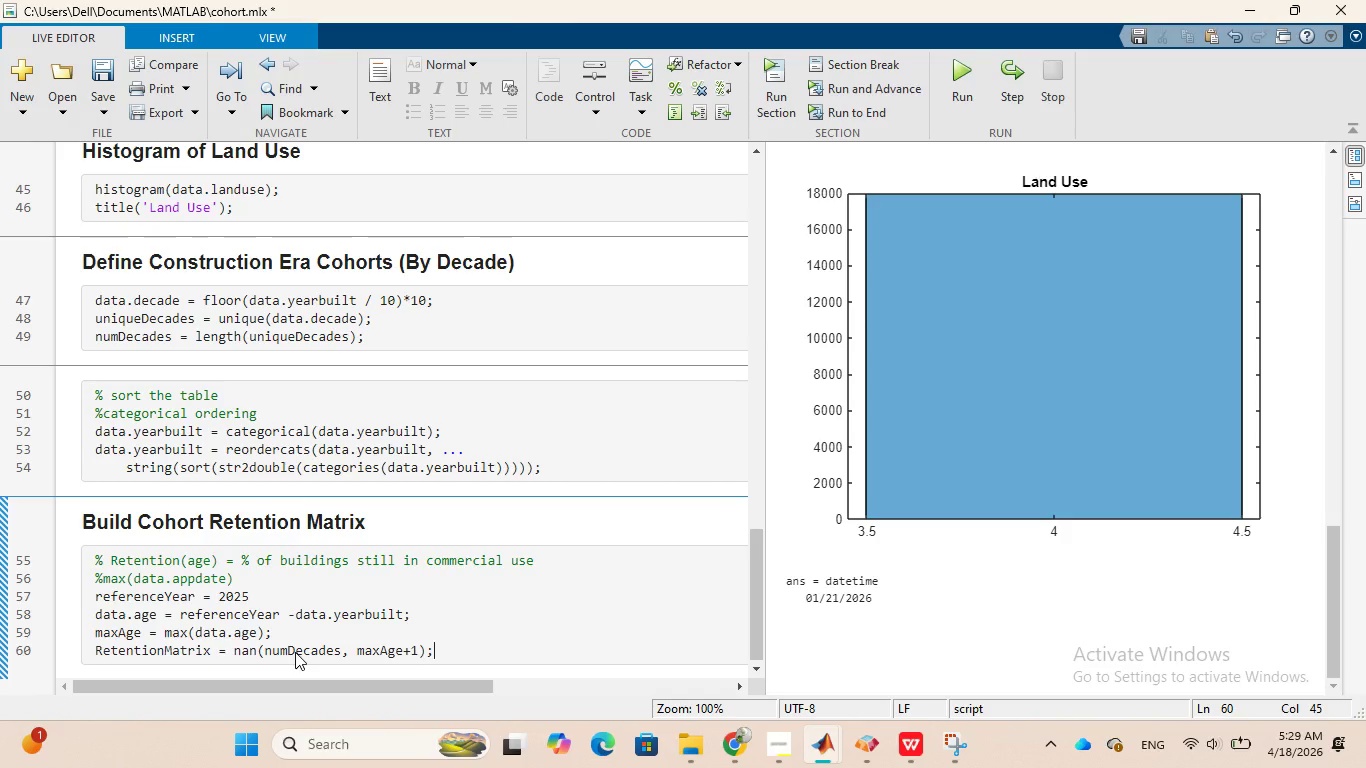 
key(Enter)
 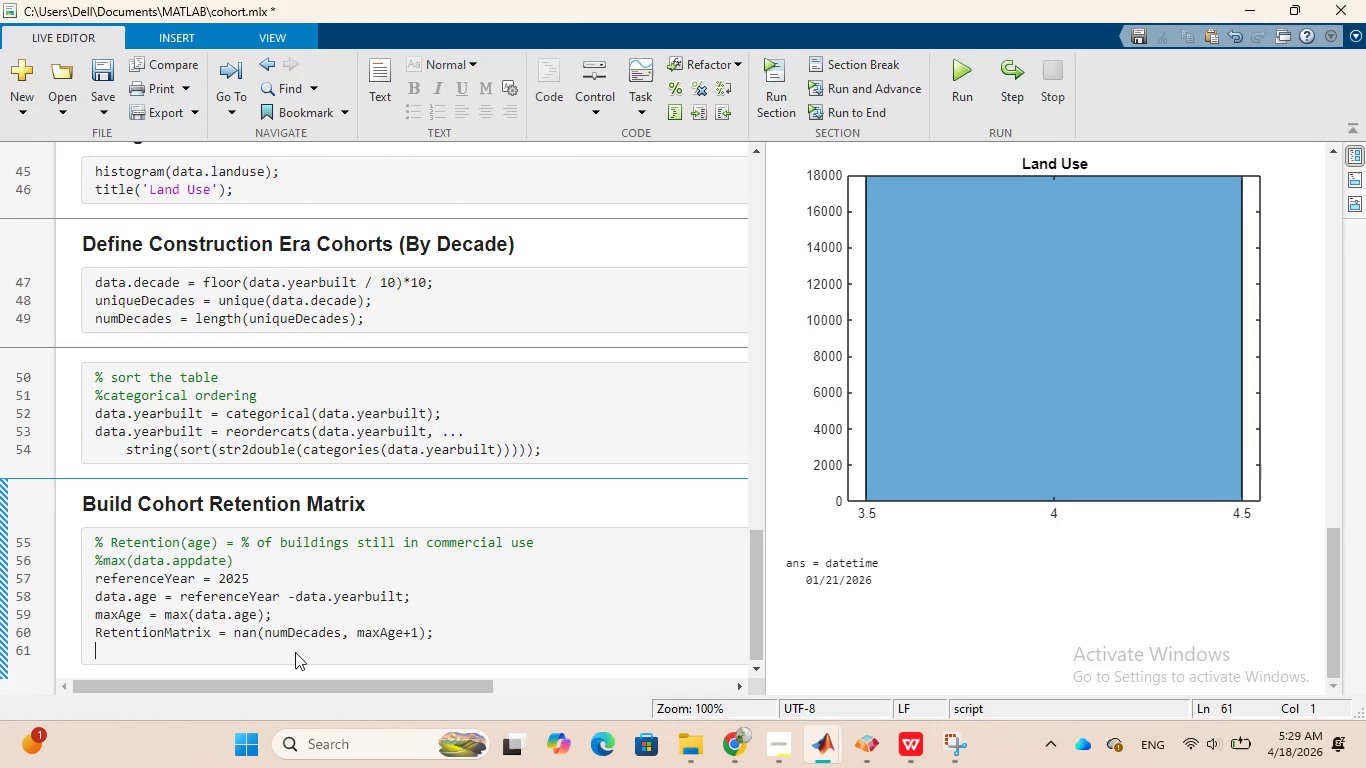 
key(Enter)
 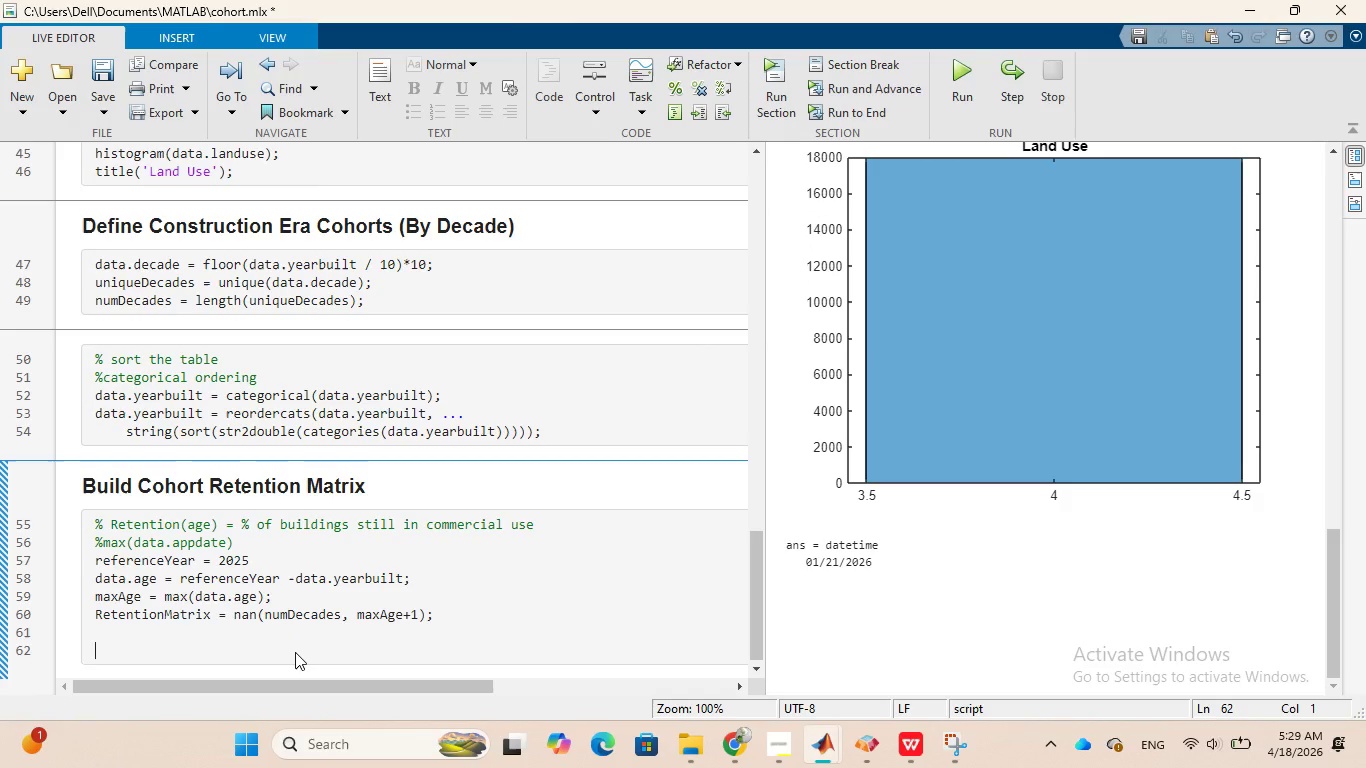 
type(for i = 1:numDe)
key(Tab)
 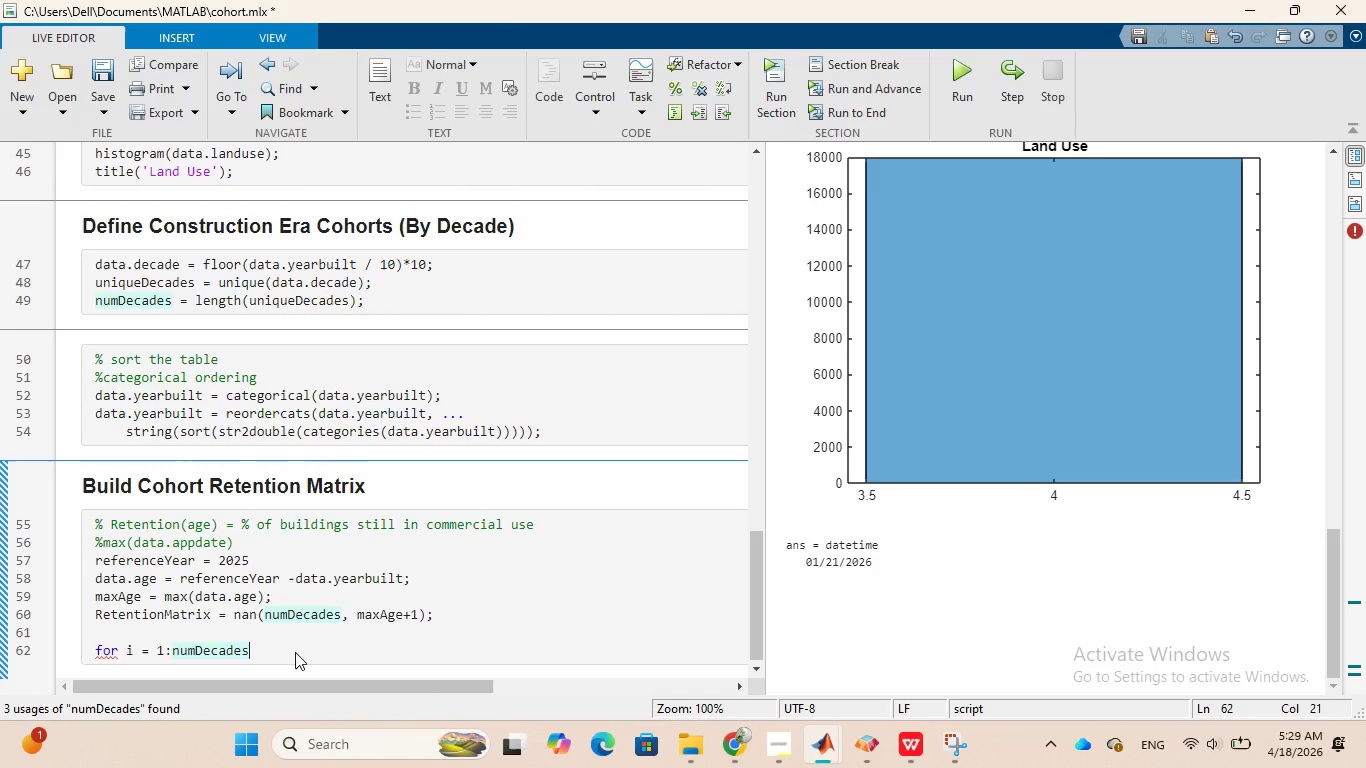 
key(Enter)
 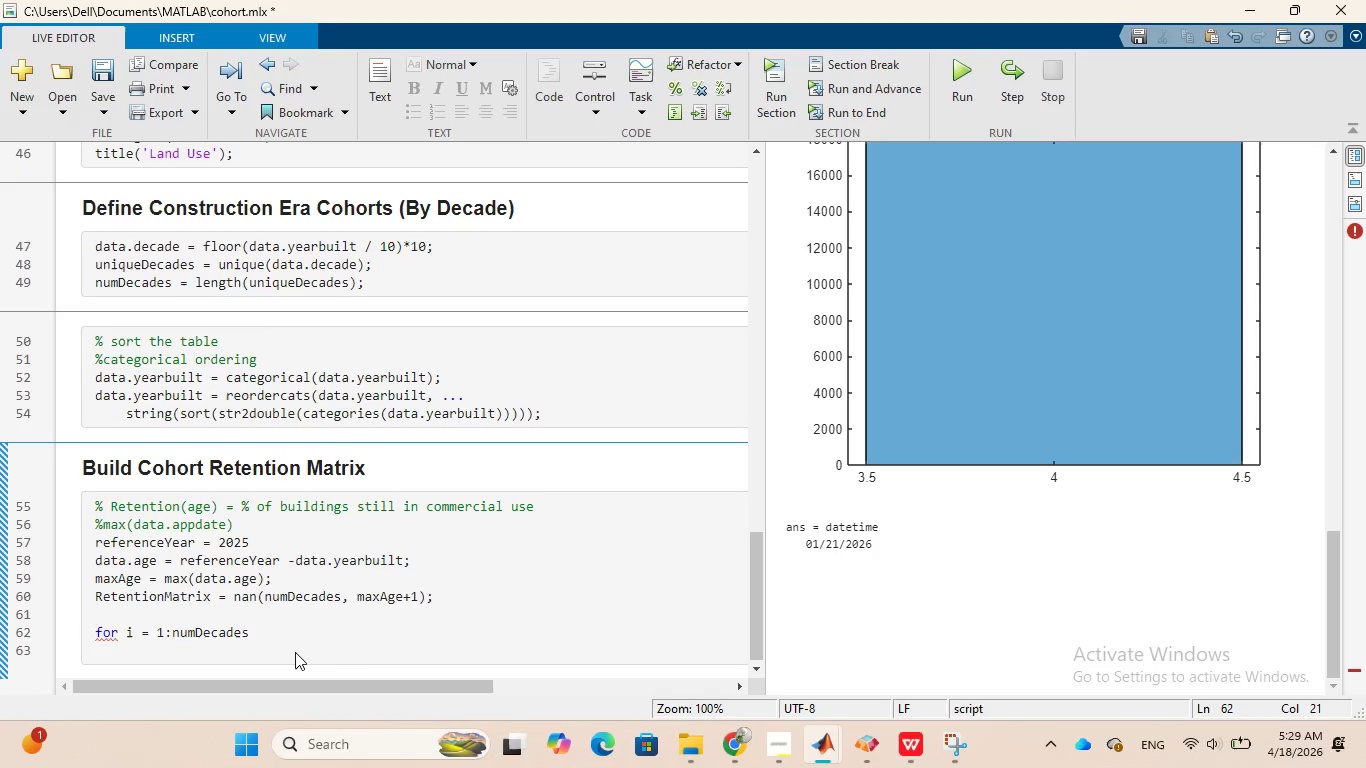 
type(cohortDecade = unique)
key(Tab)
 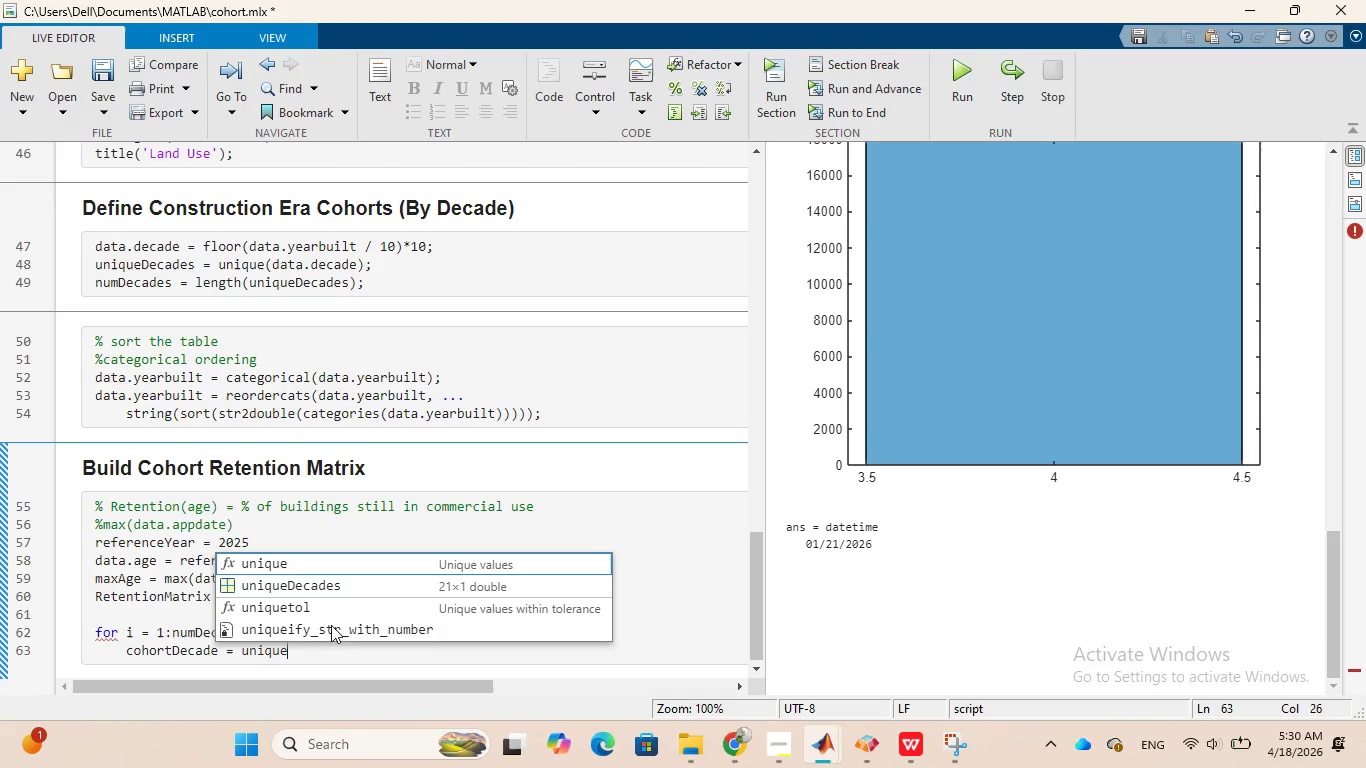 
left_click([337, 590])
 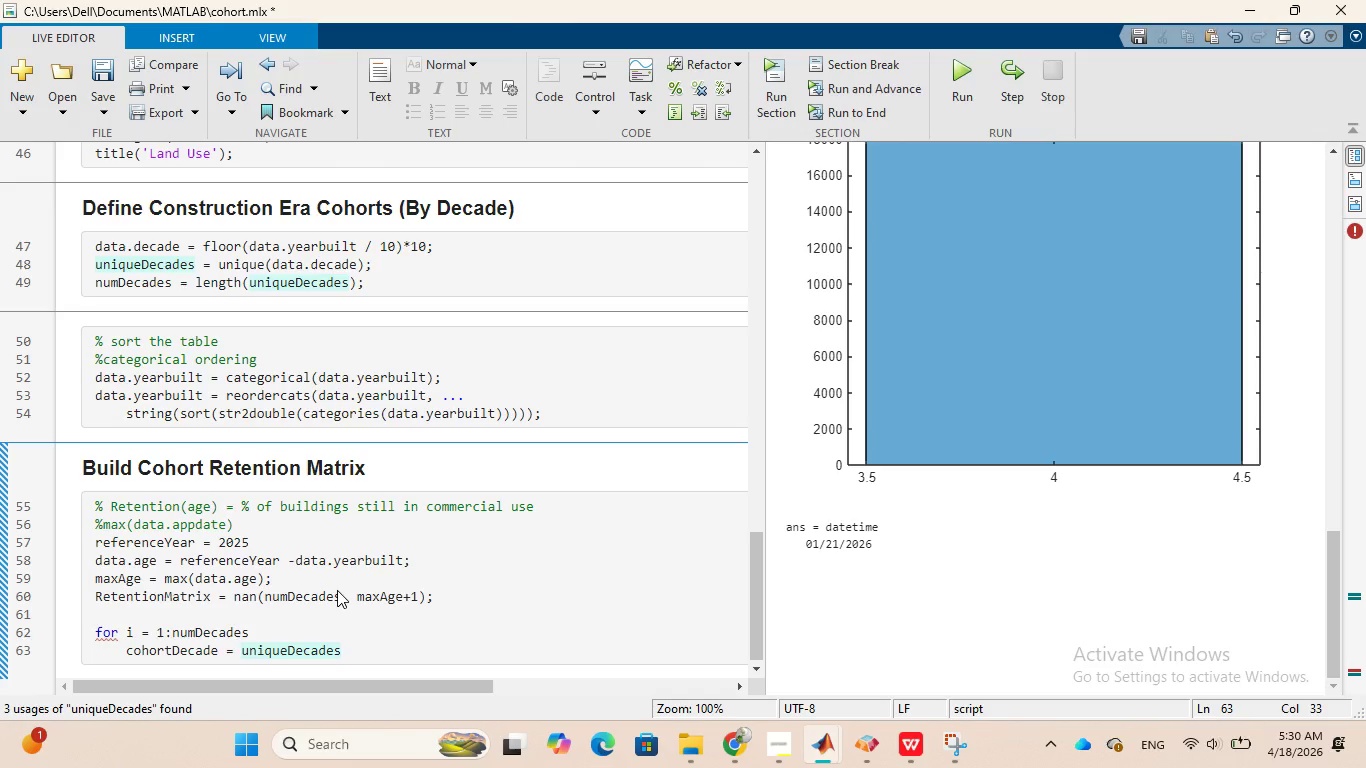 
wait(9.0)
 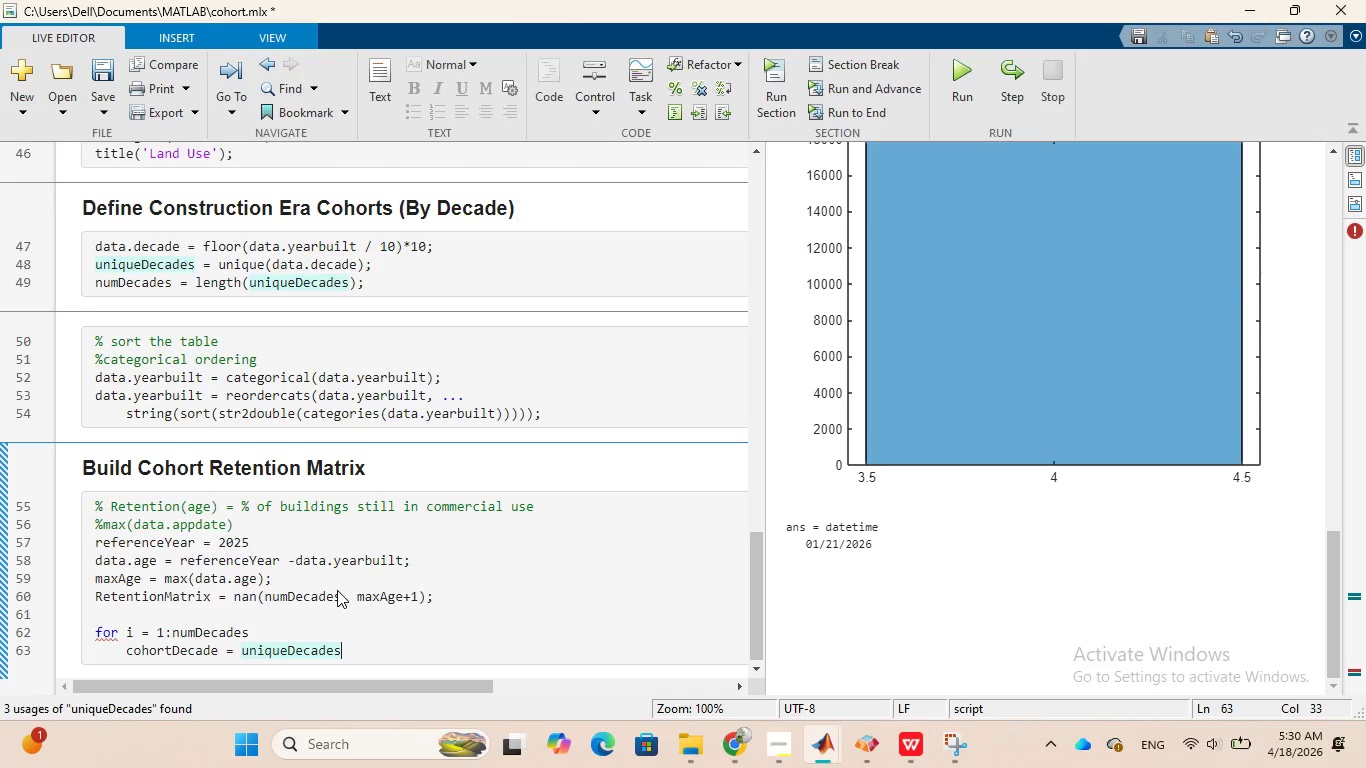 
type((i)
 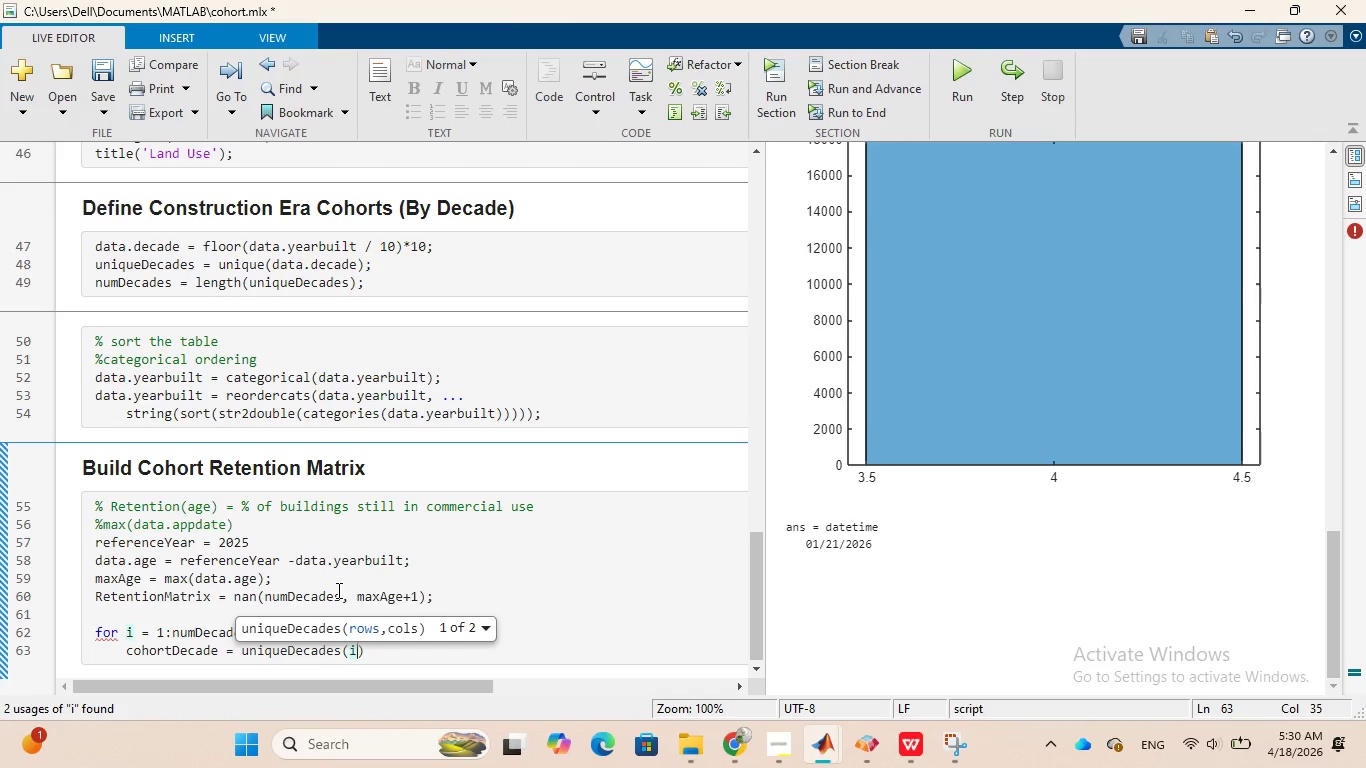 
key(ArrowRight)
 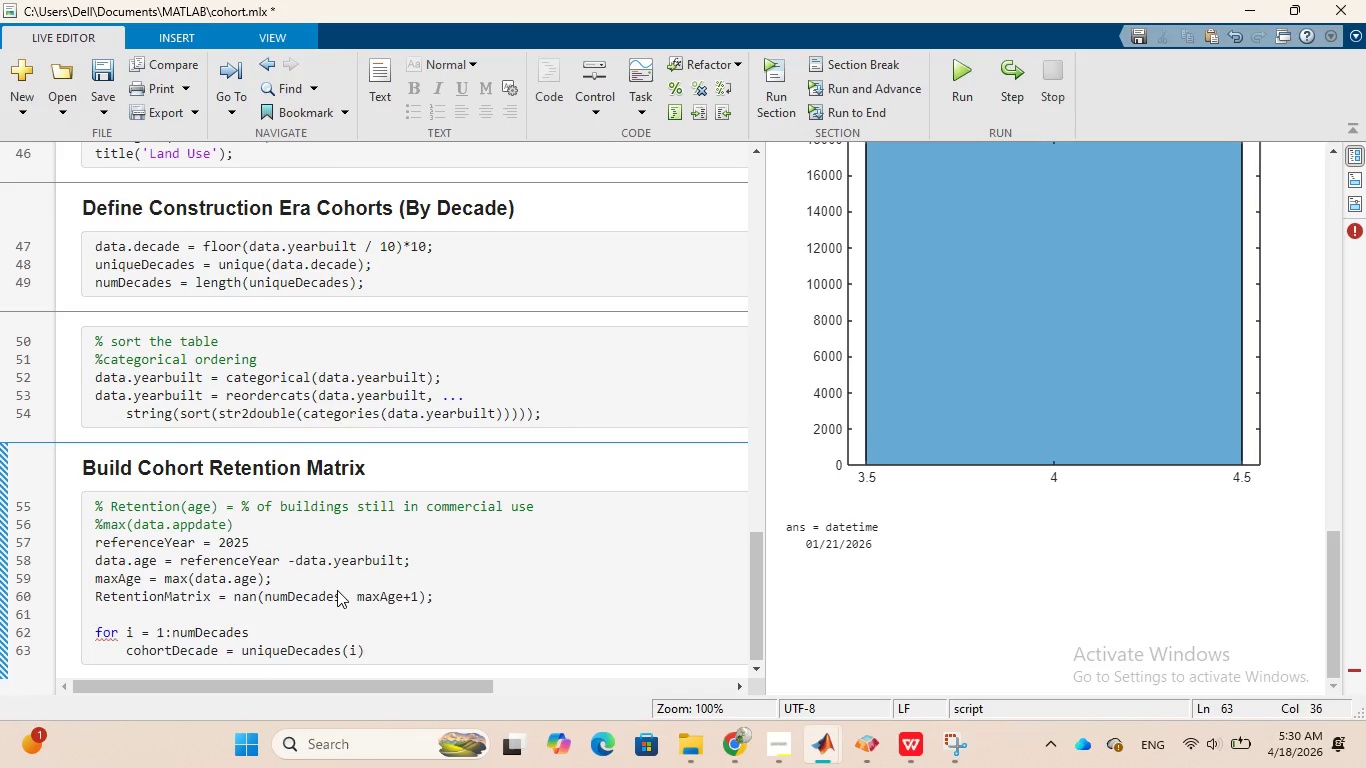 
key(Semicolon)
 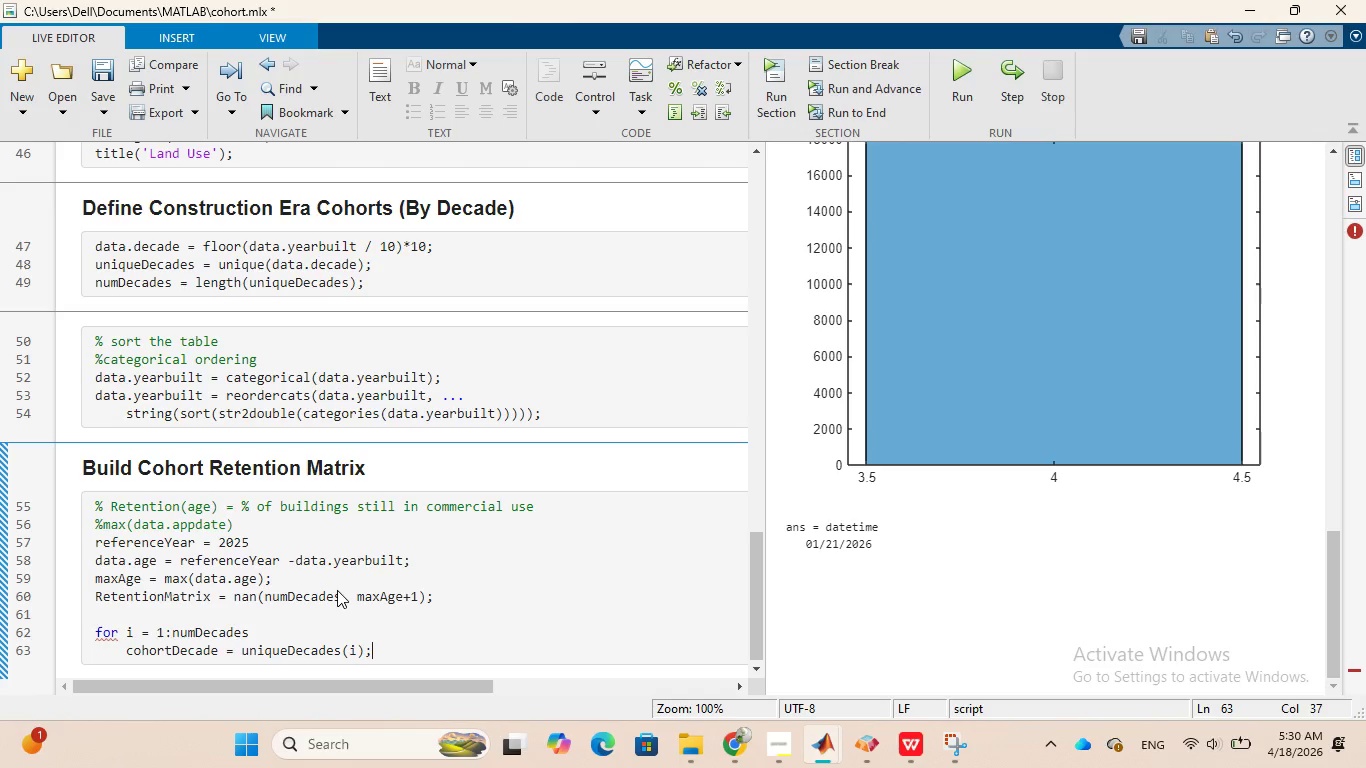 
key(Enter)
 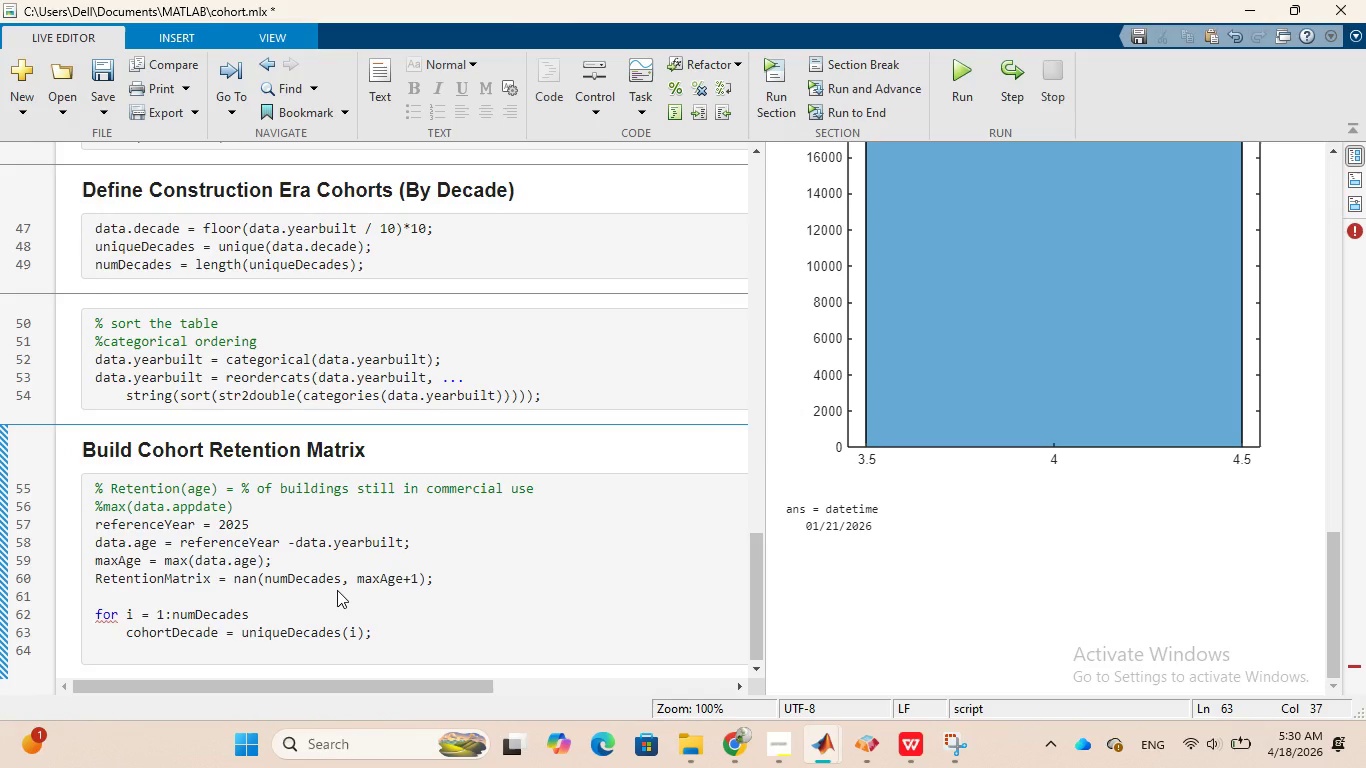 
type(coh)
 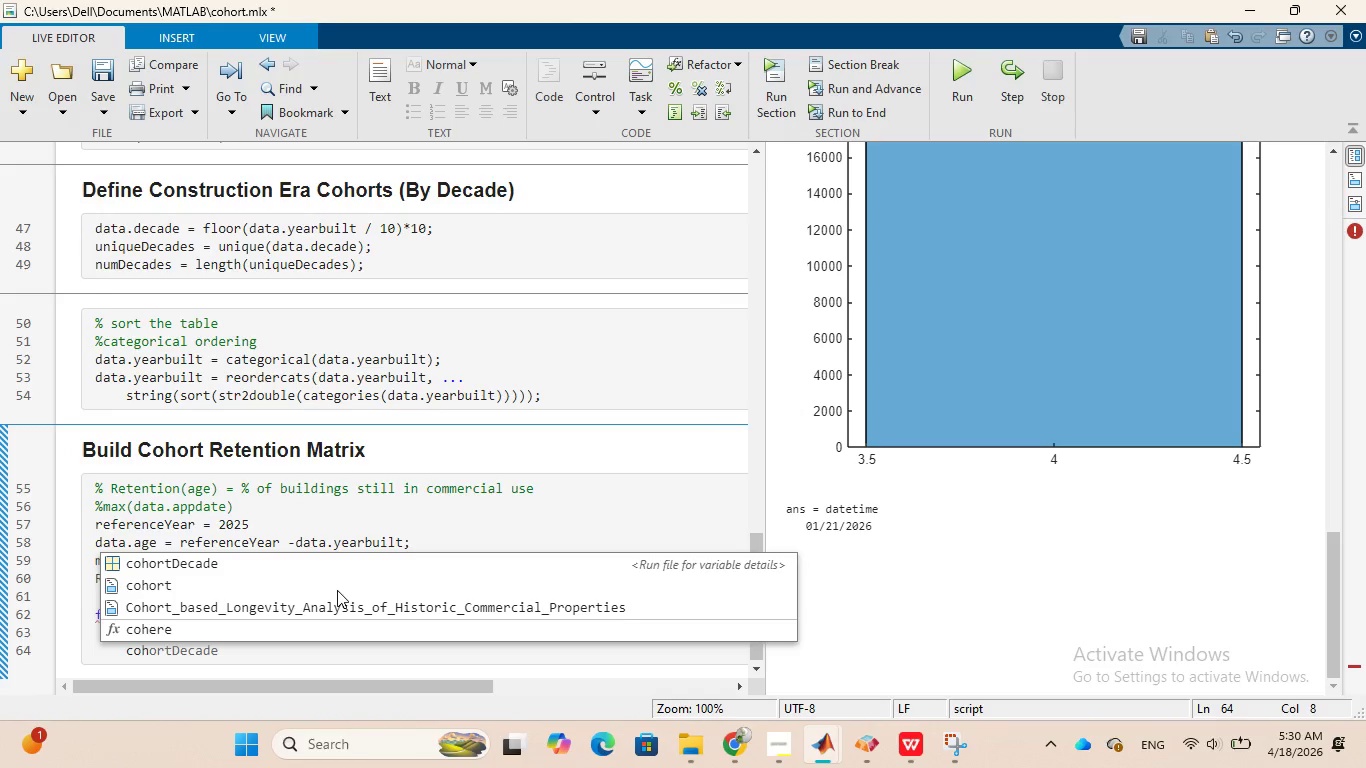 
type(ortRows = data(data.)
 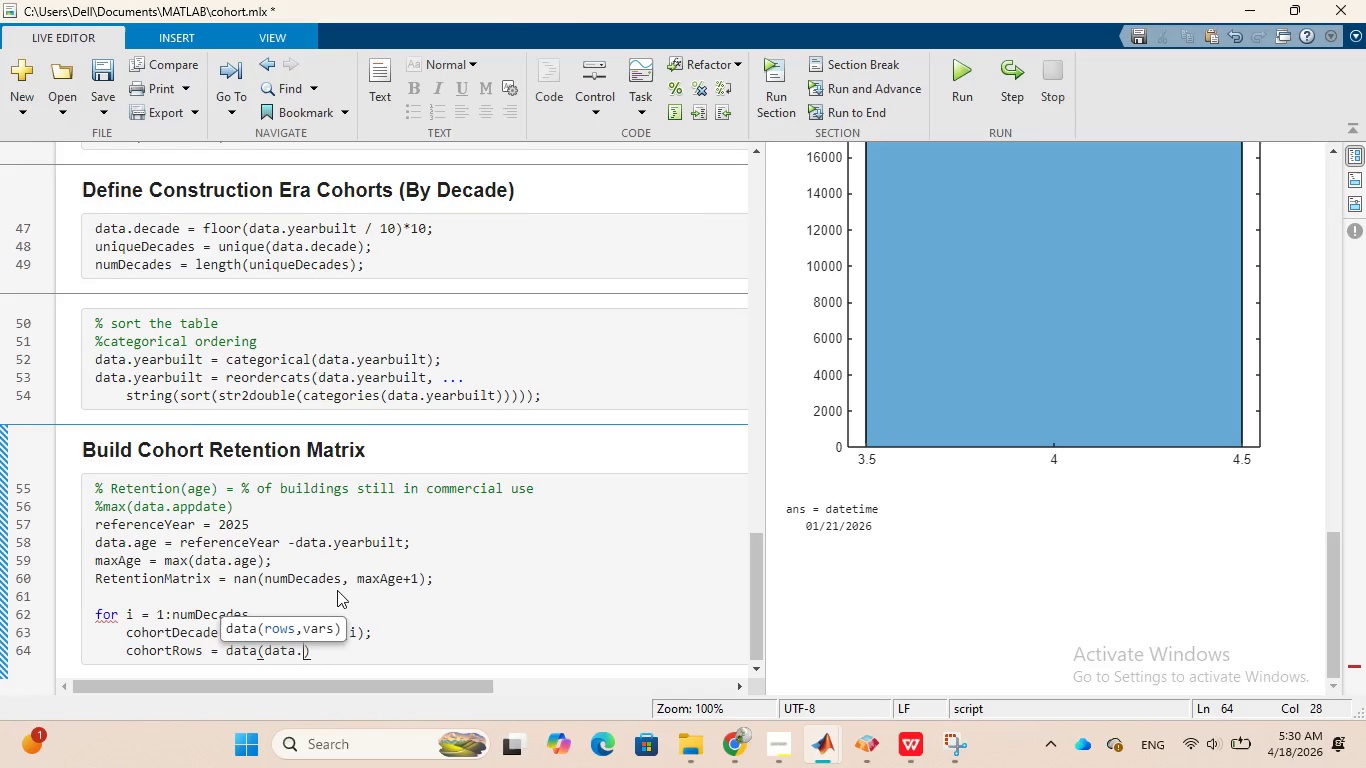 
wait(5.34)
 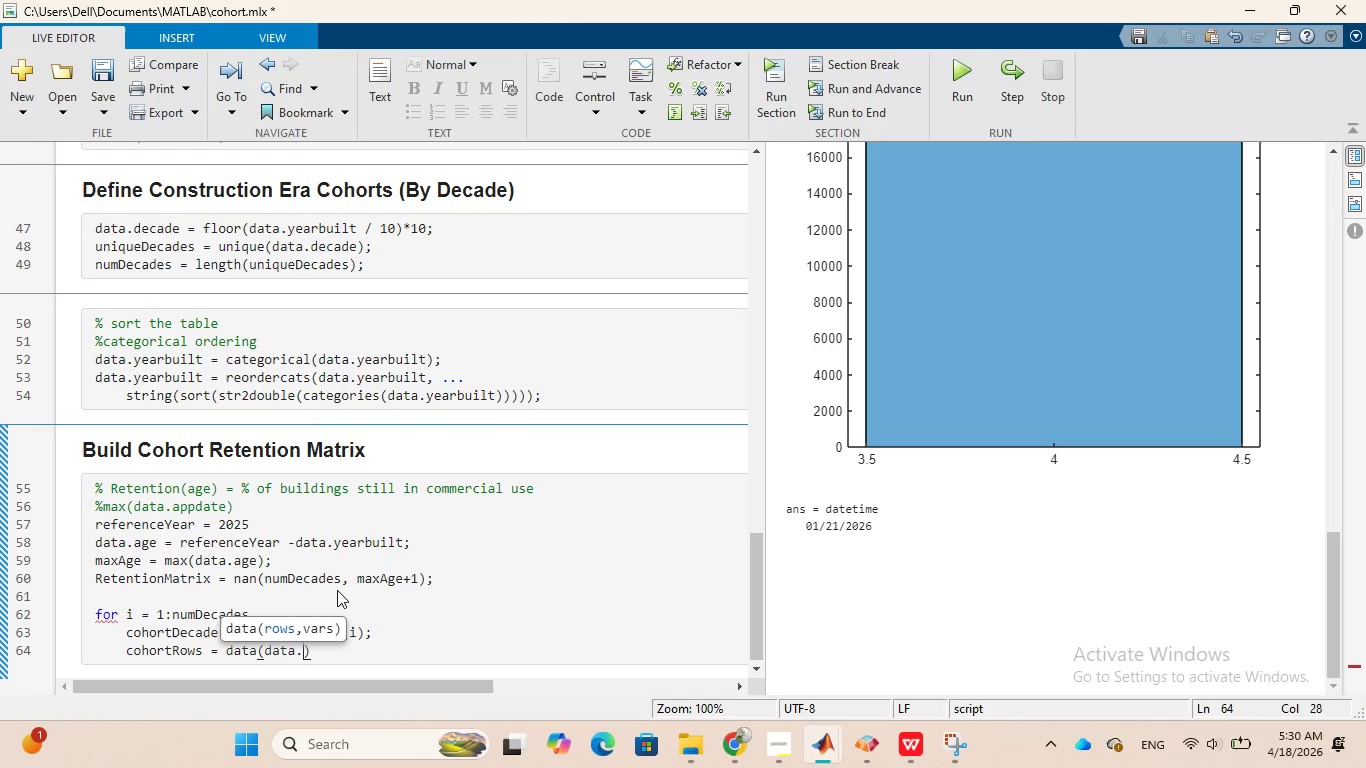 
type(.de)
key(Backspace)
key(Backspace)
key(Backspace)
type(decase)
key(Backspace)
key(Backspace)
type(de)
 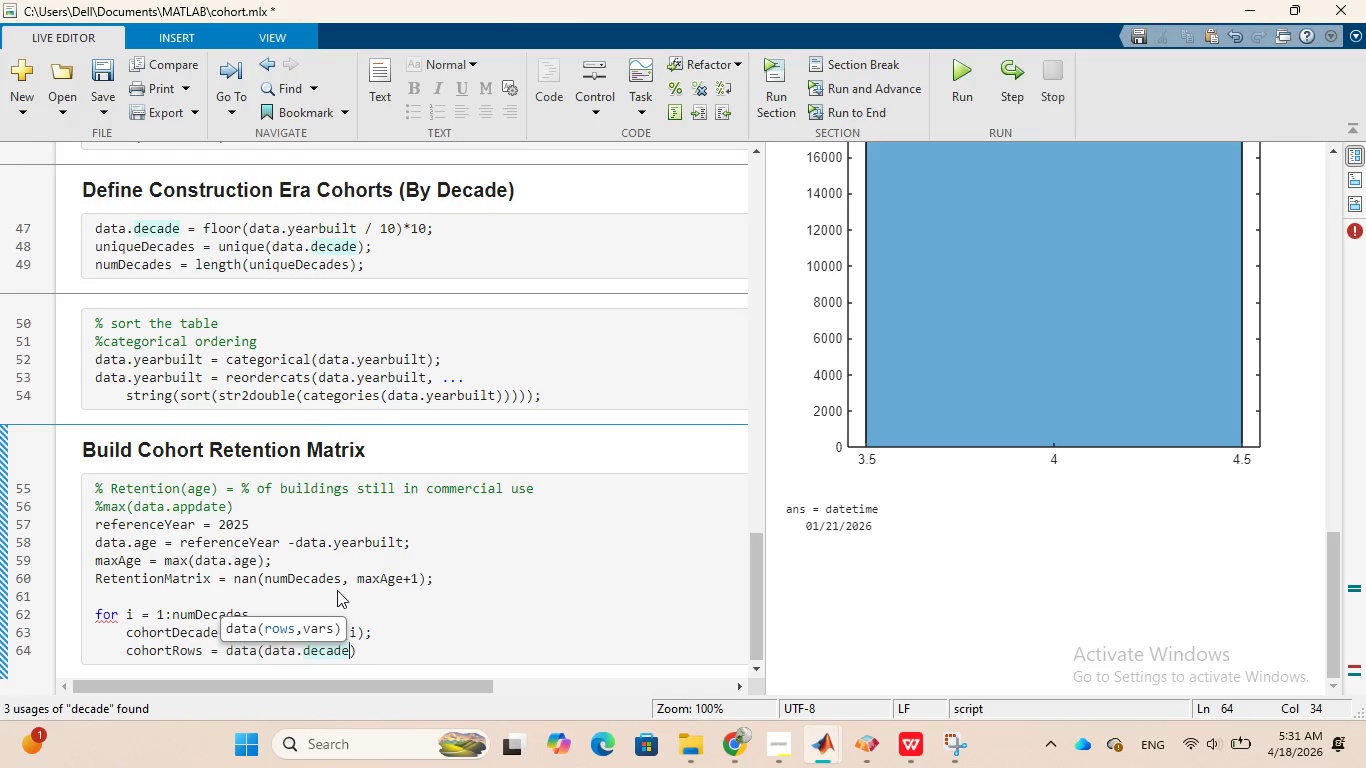 
wait(10.31)
 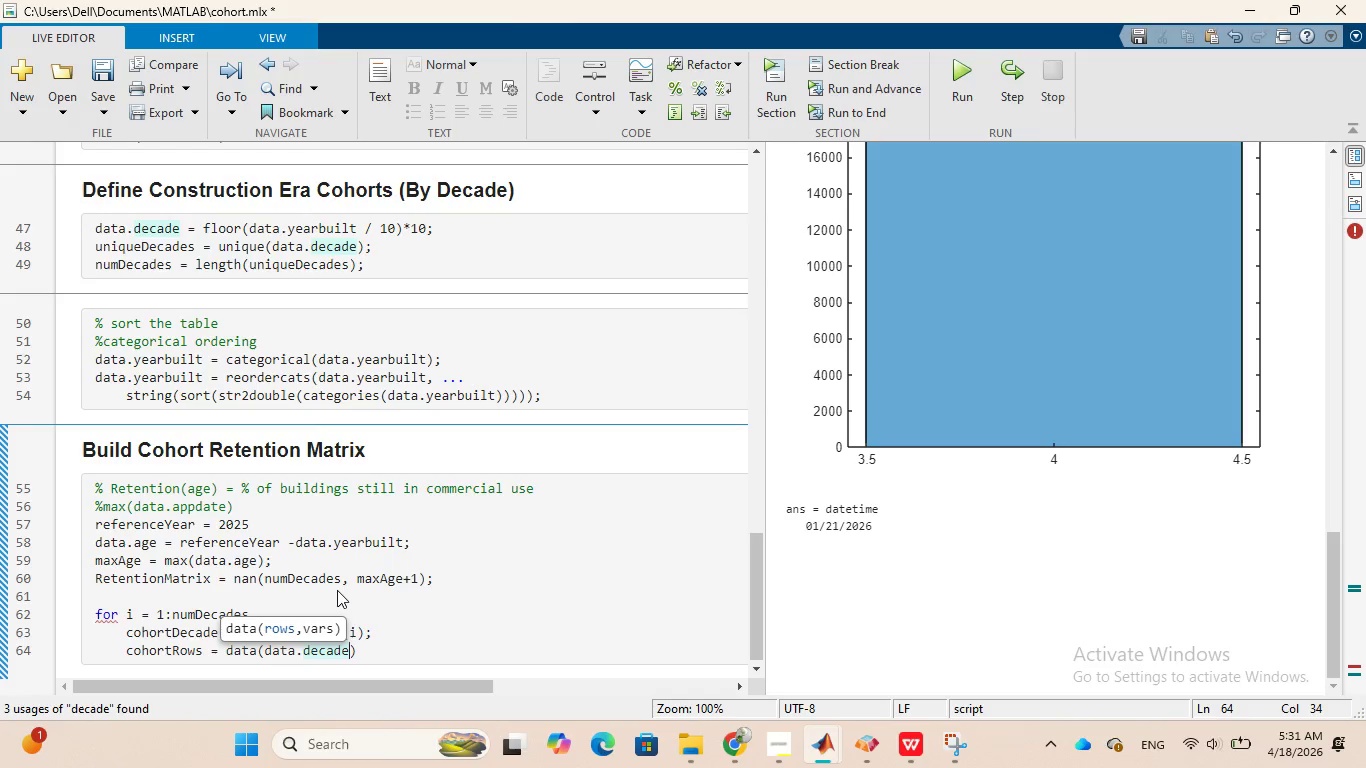 
key(Space)
 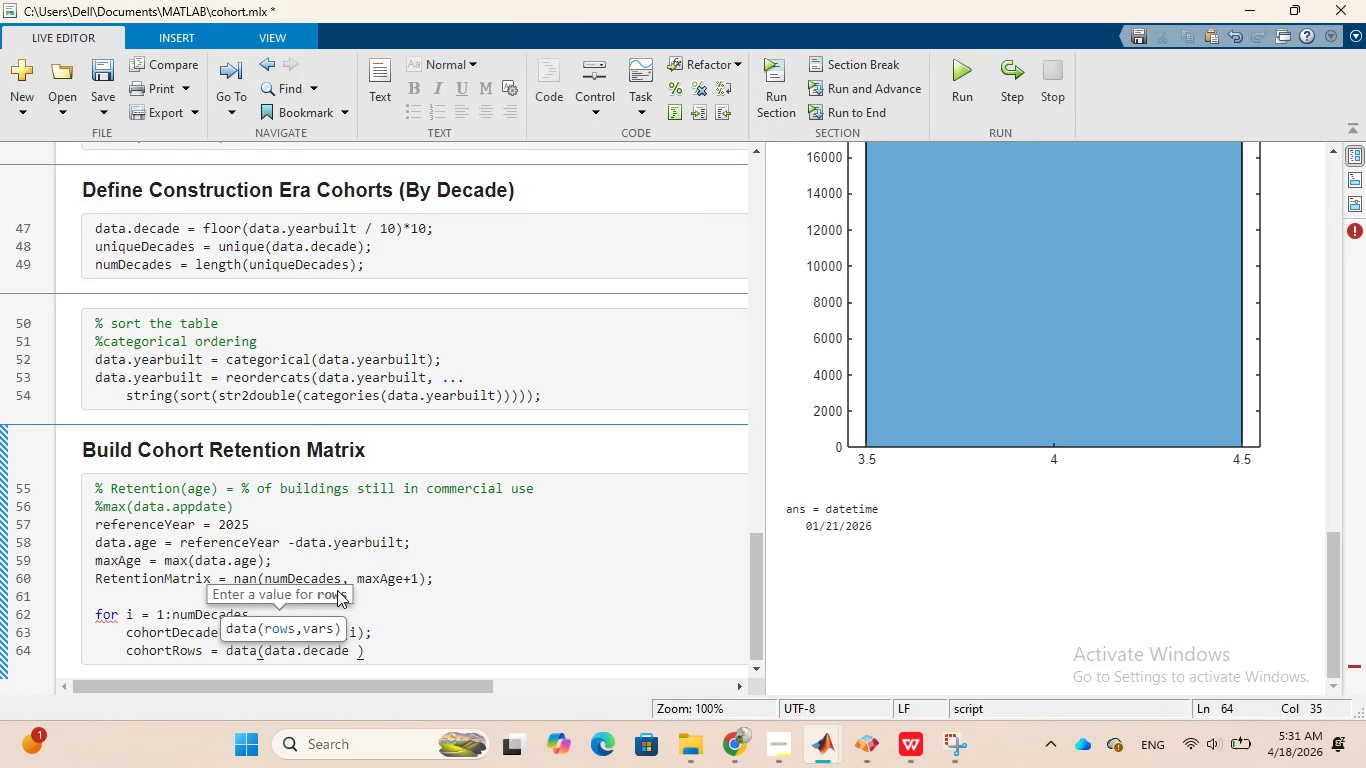 
key(Equal)
 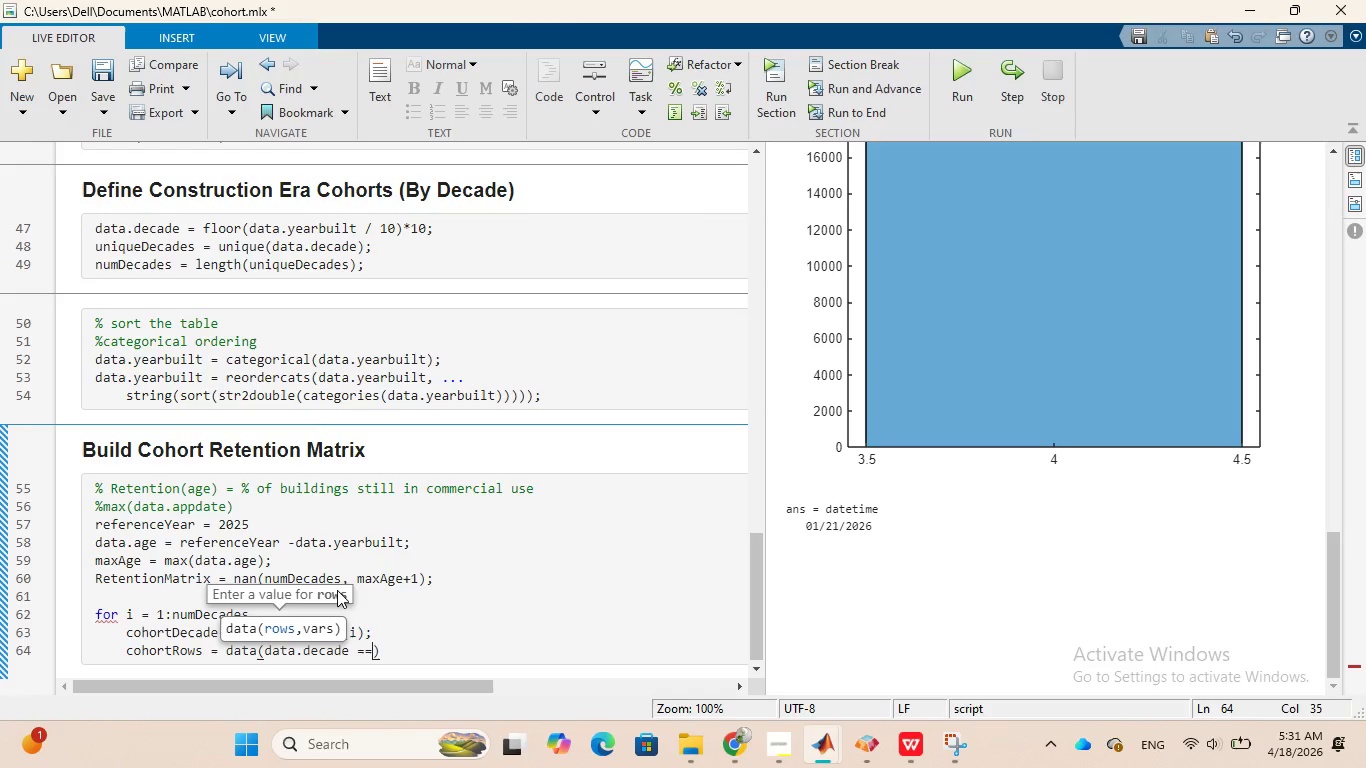 
key(Equal)
 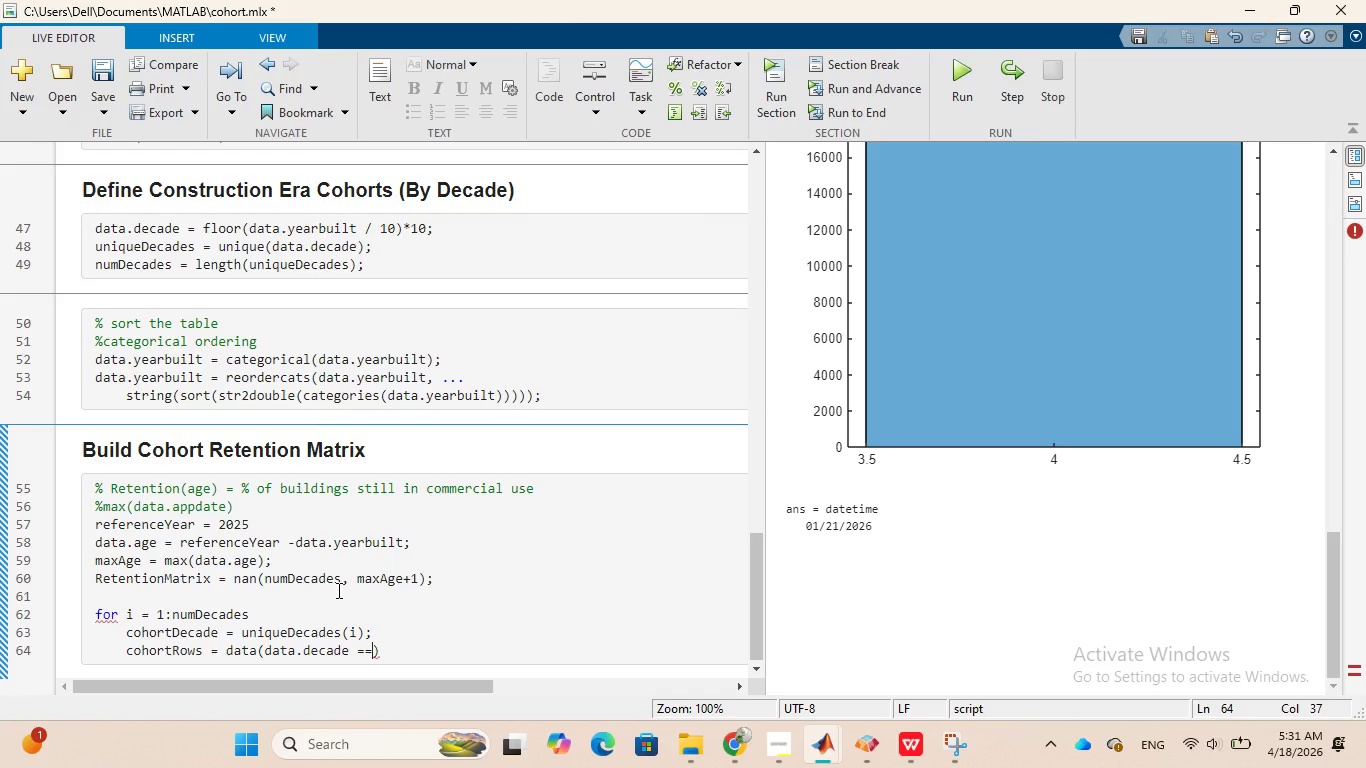 
type( coho)
key(Tab)
 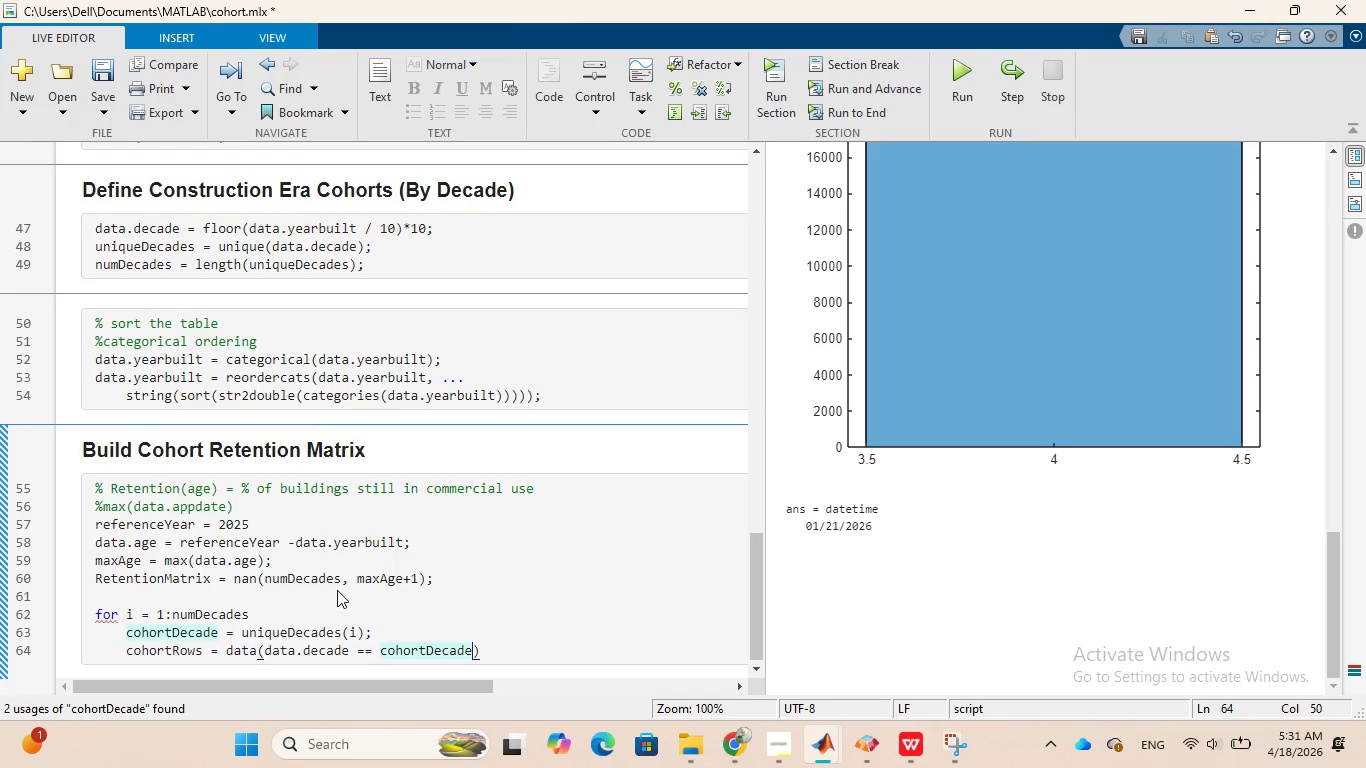 
hold_key(key=R, duration=0.48)
 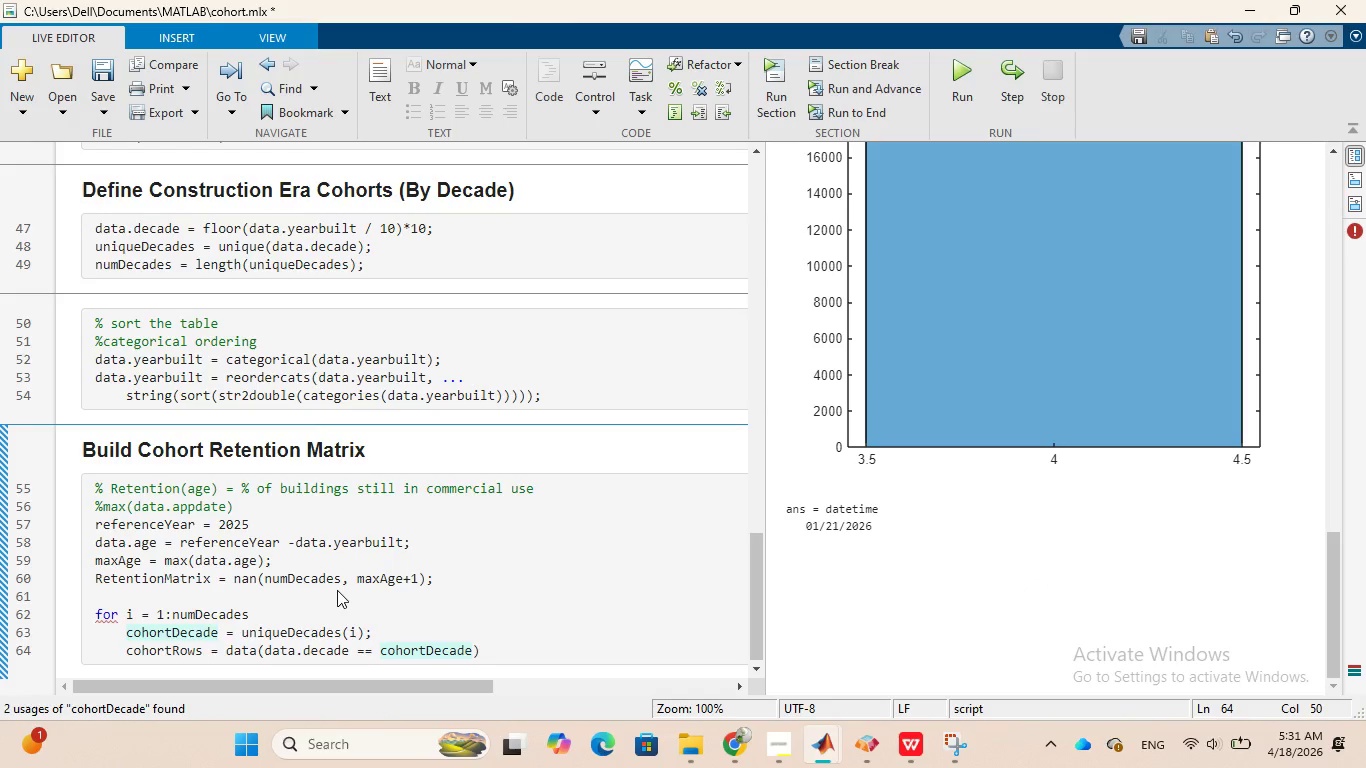 
wait(8.12)
 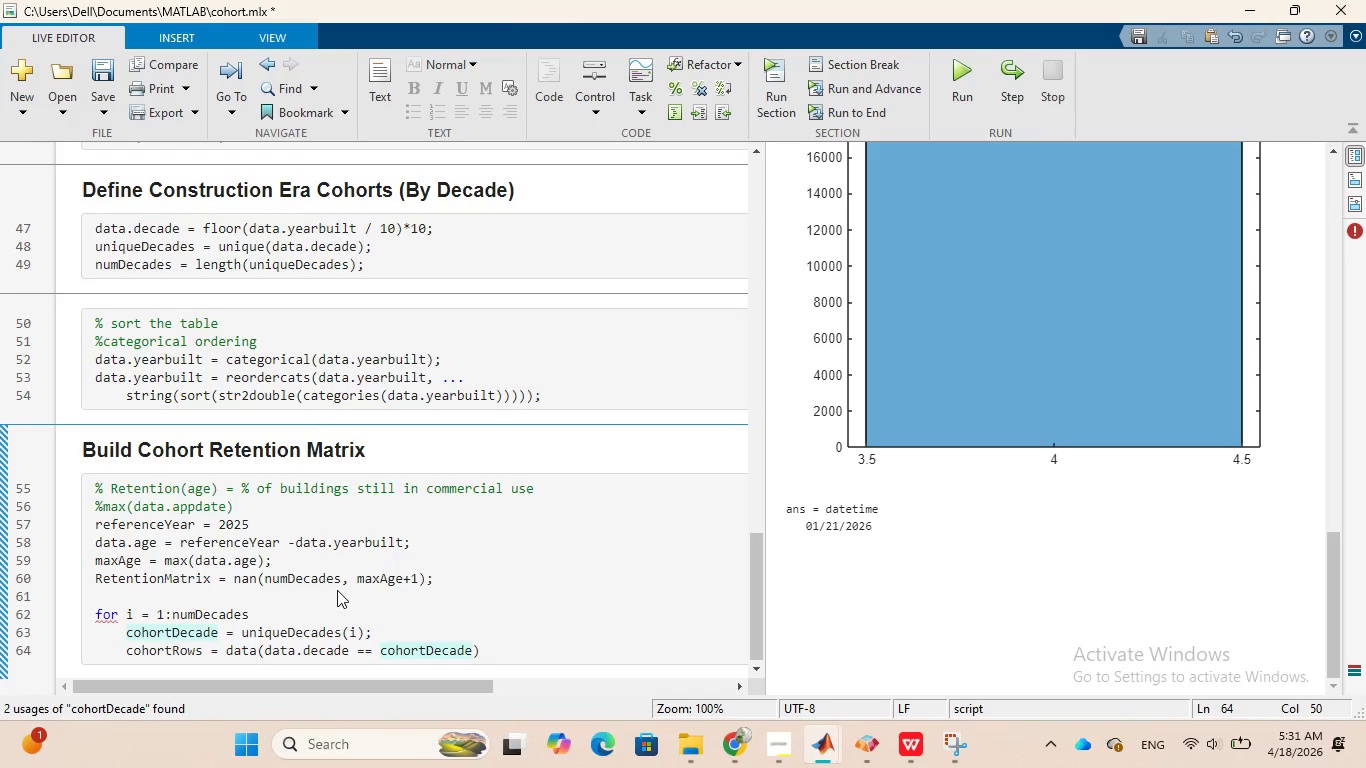 
key(Comma)
 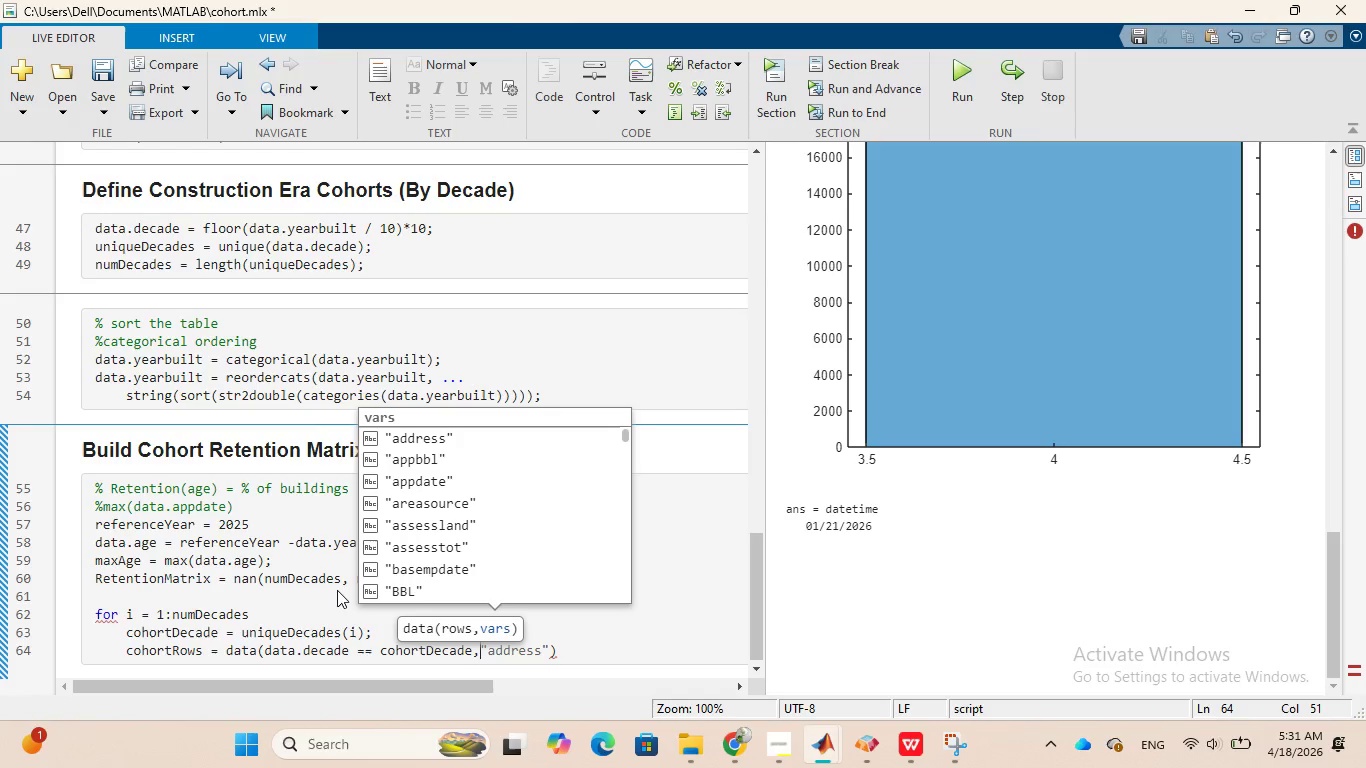 
wait(5.19)
 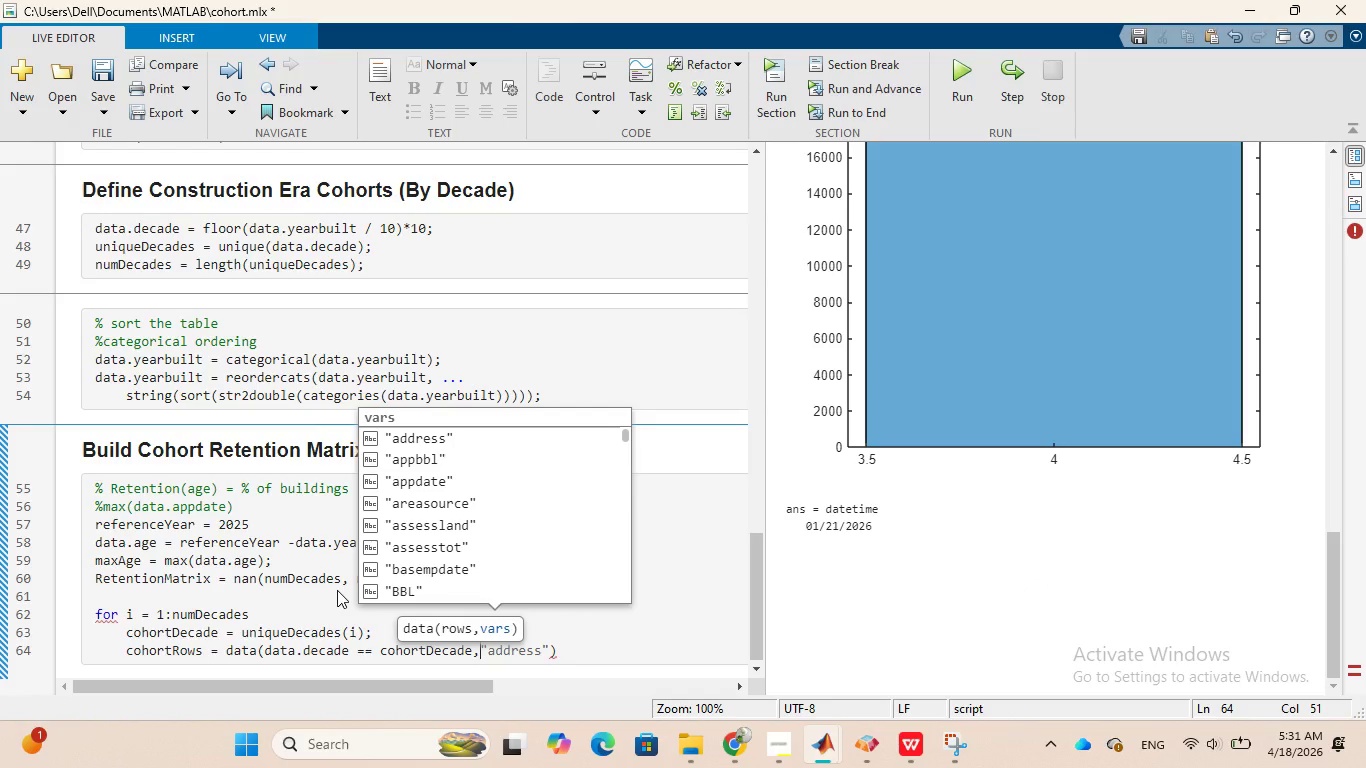 
key(Shift+Quote)
 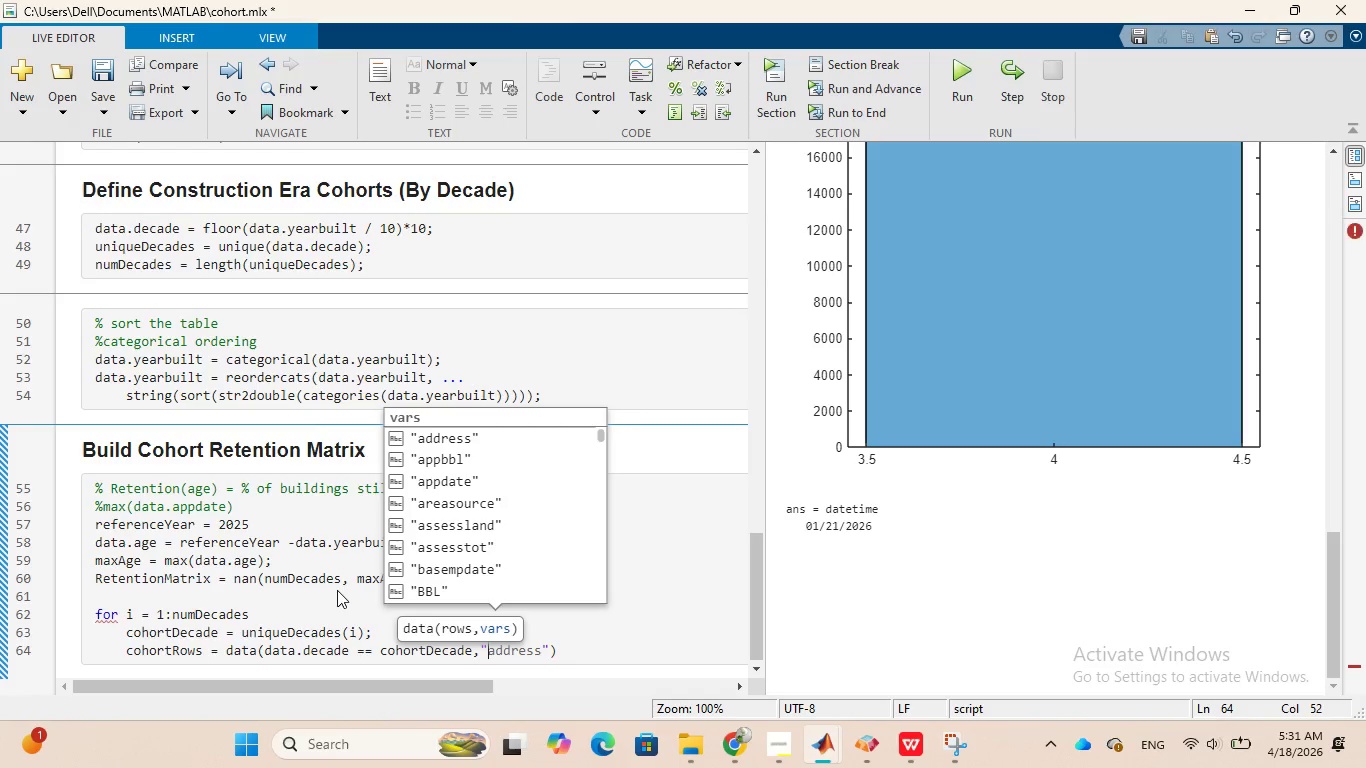 
key(Backspace)
 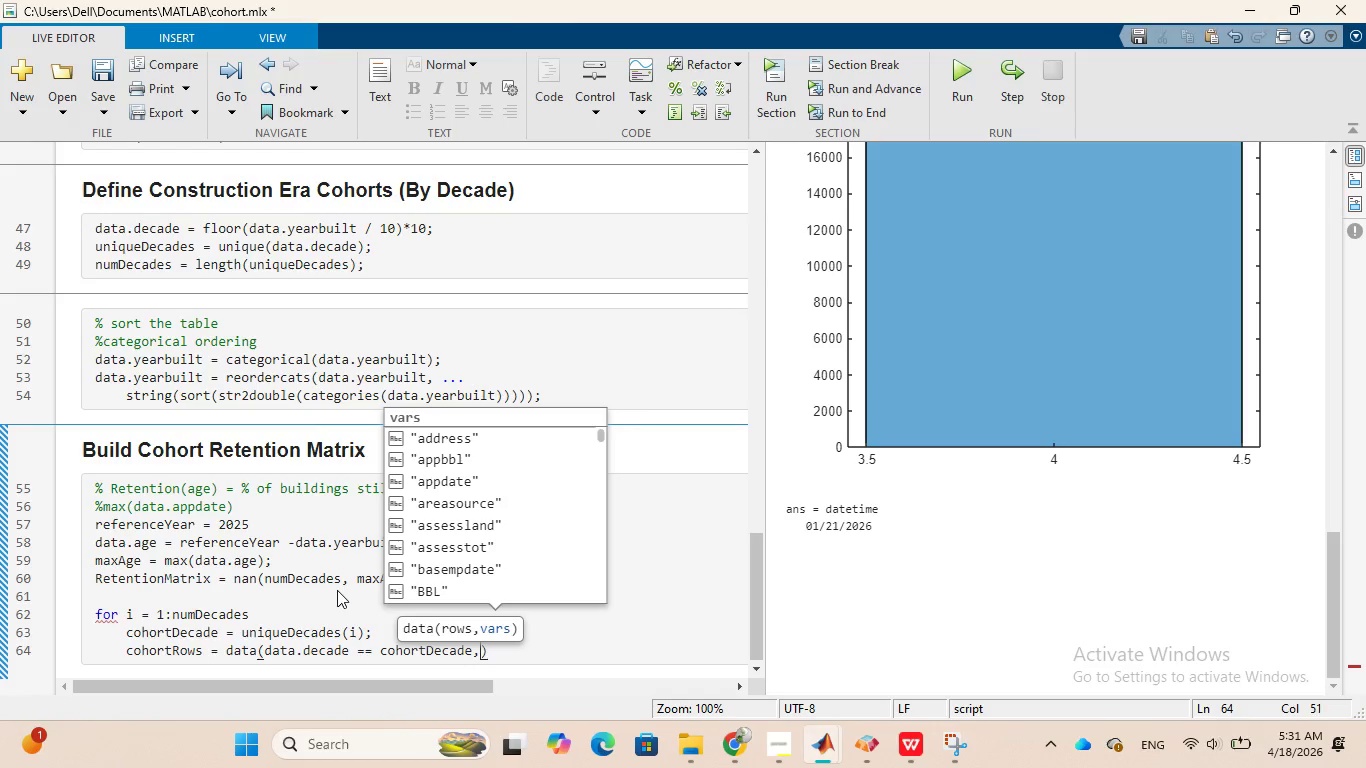 
key(Shift+Semicolon)
 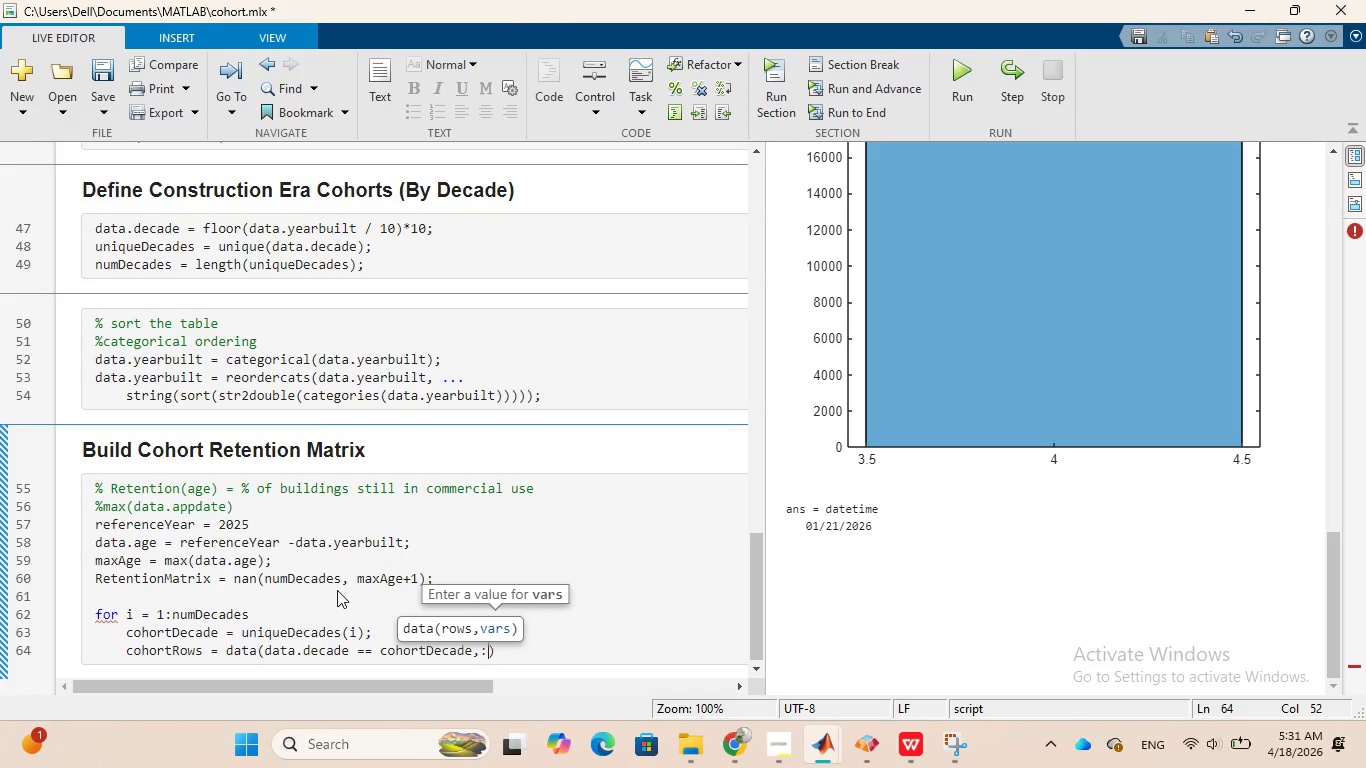 
key(ArrowRight)
 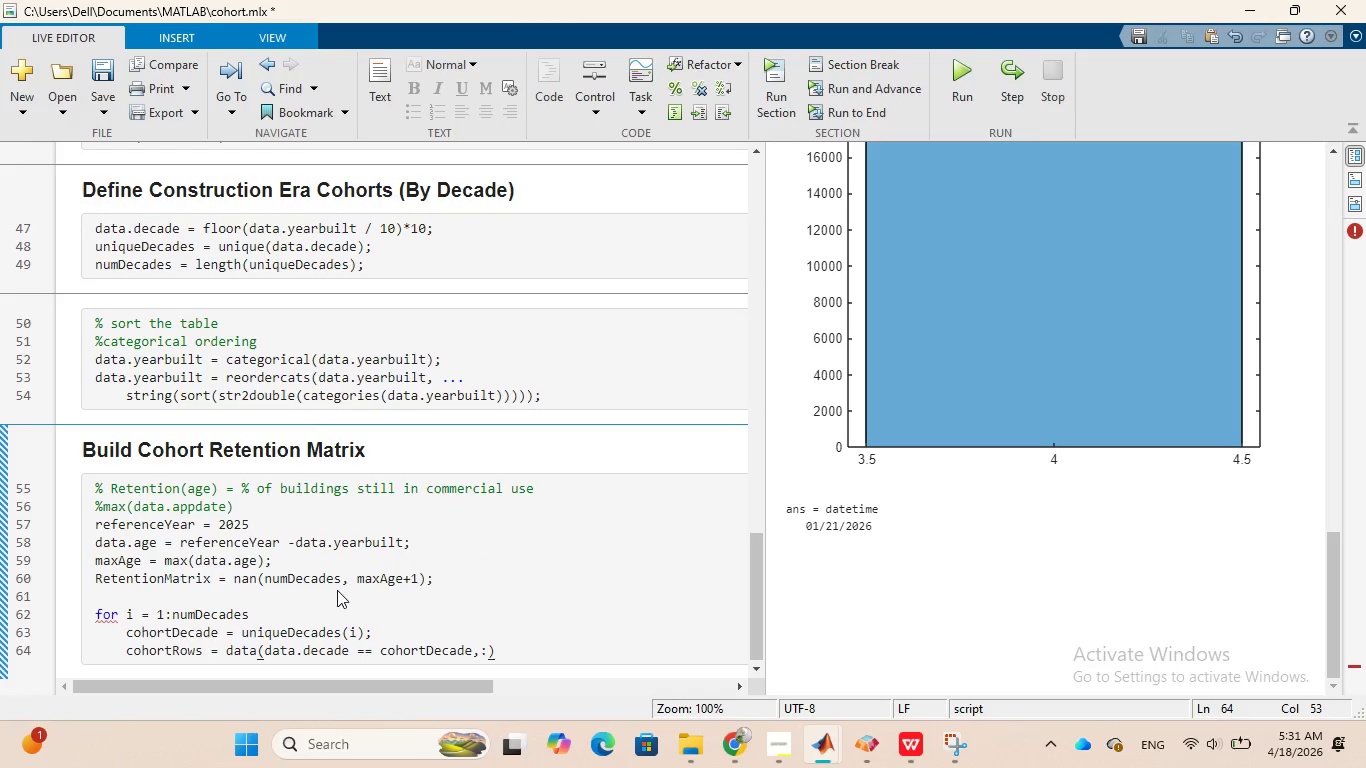 
key(Semicolon)
 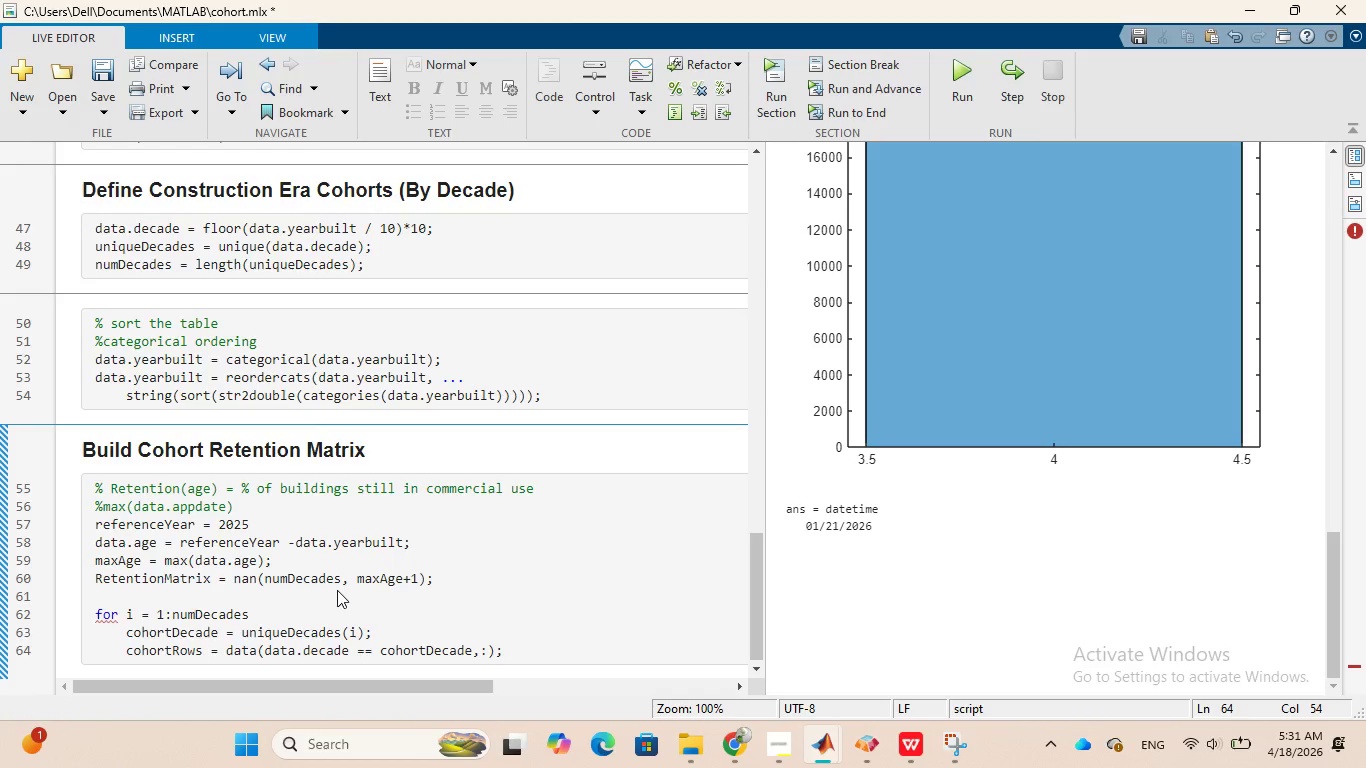 
key(Enter)
 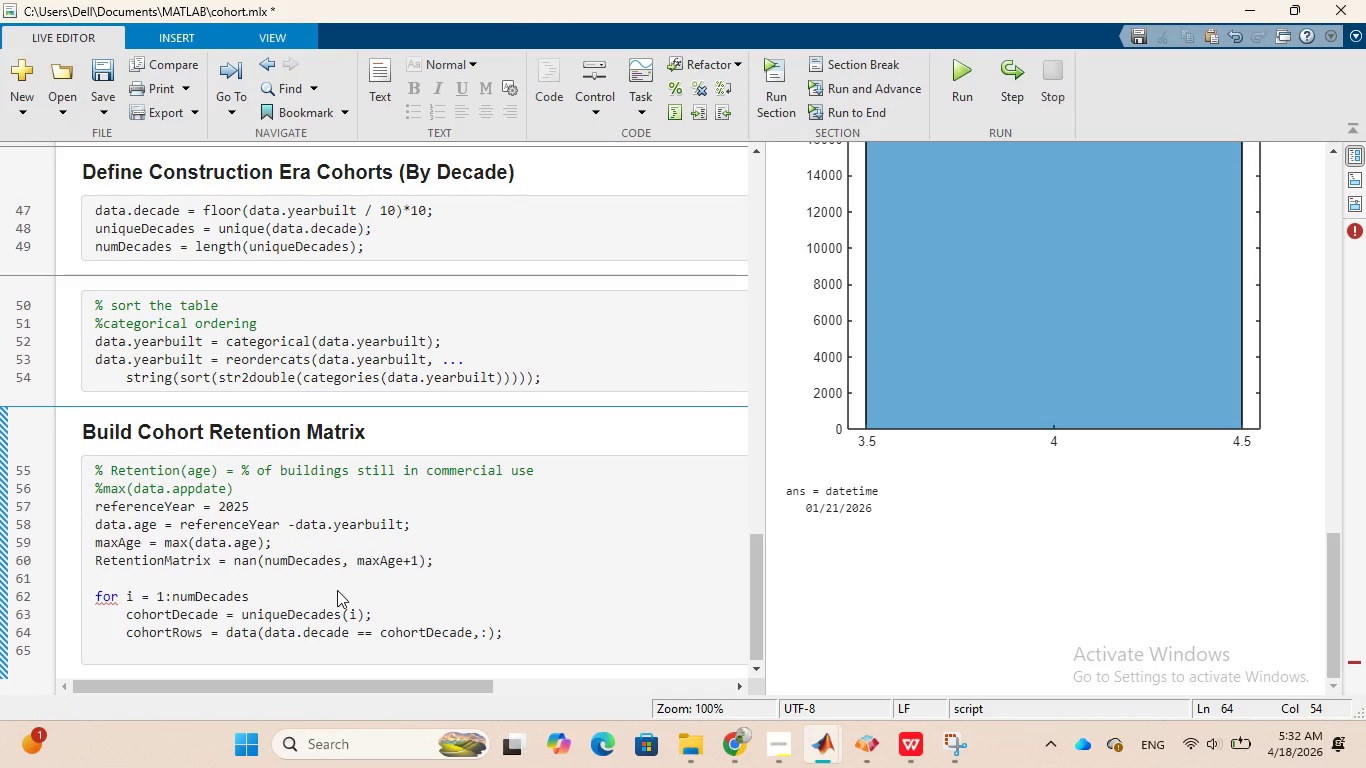 
wait(20.69)
 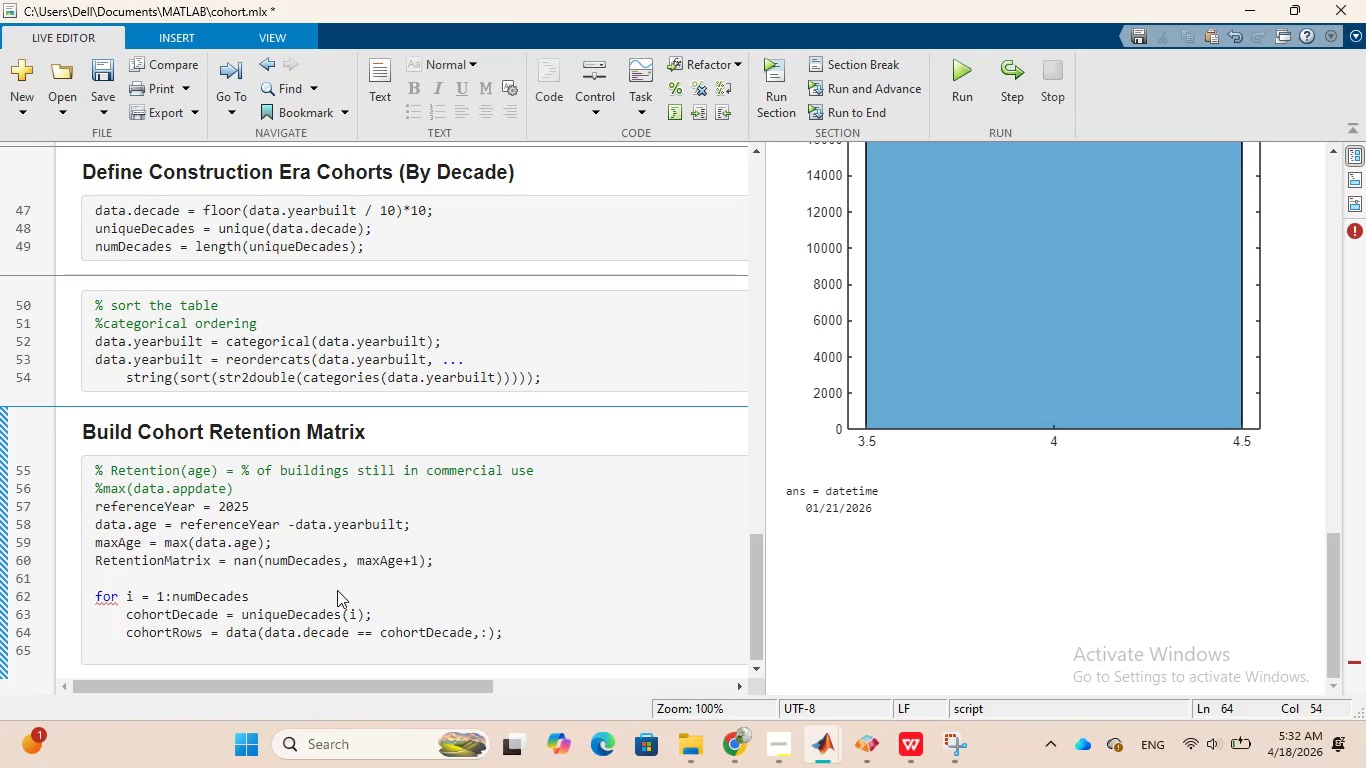 
key(CapsLock)
 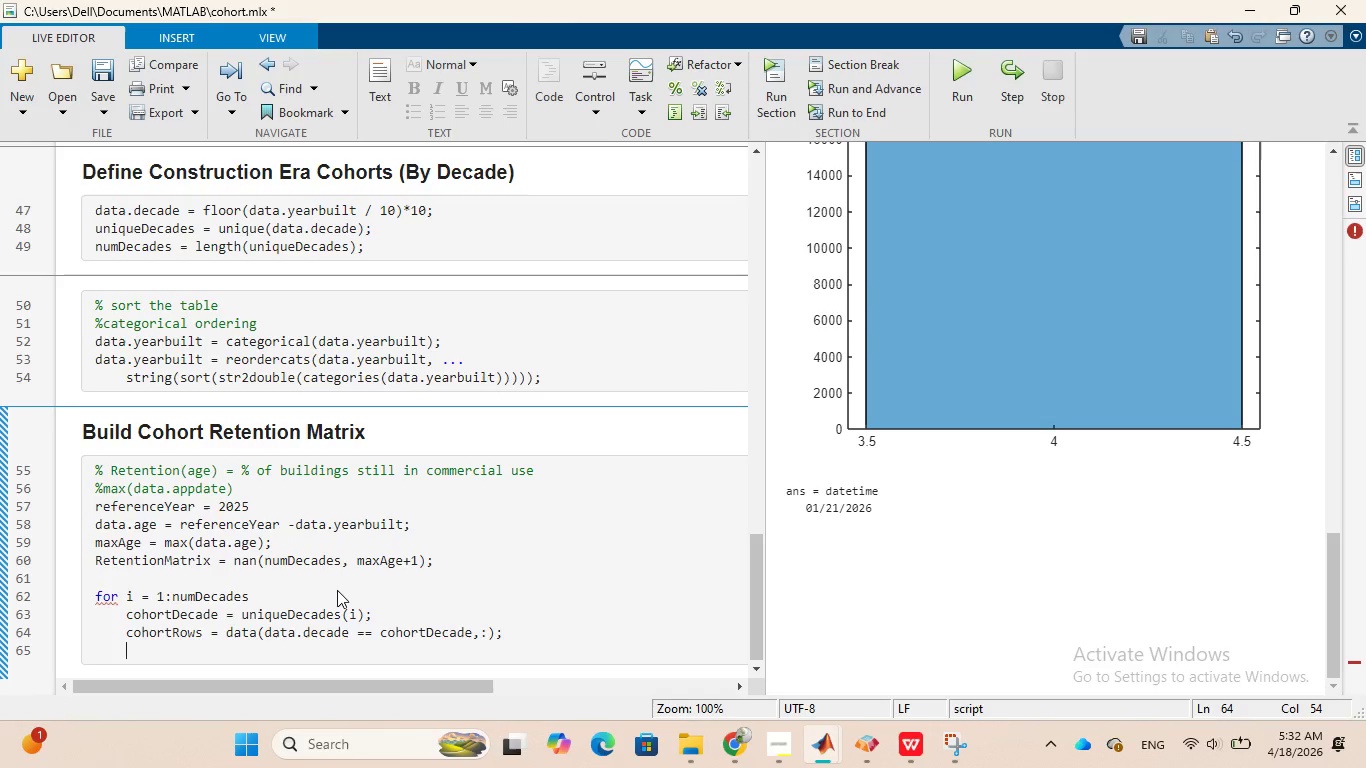 
key(N)
 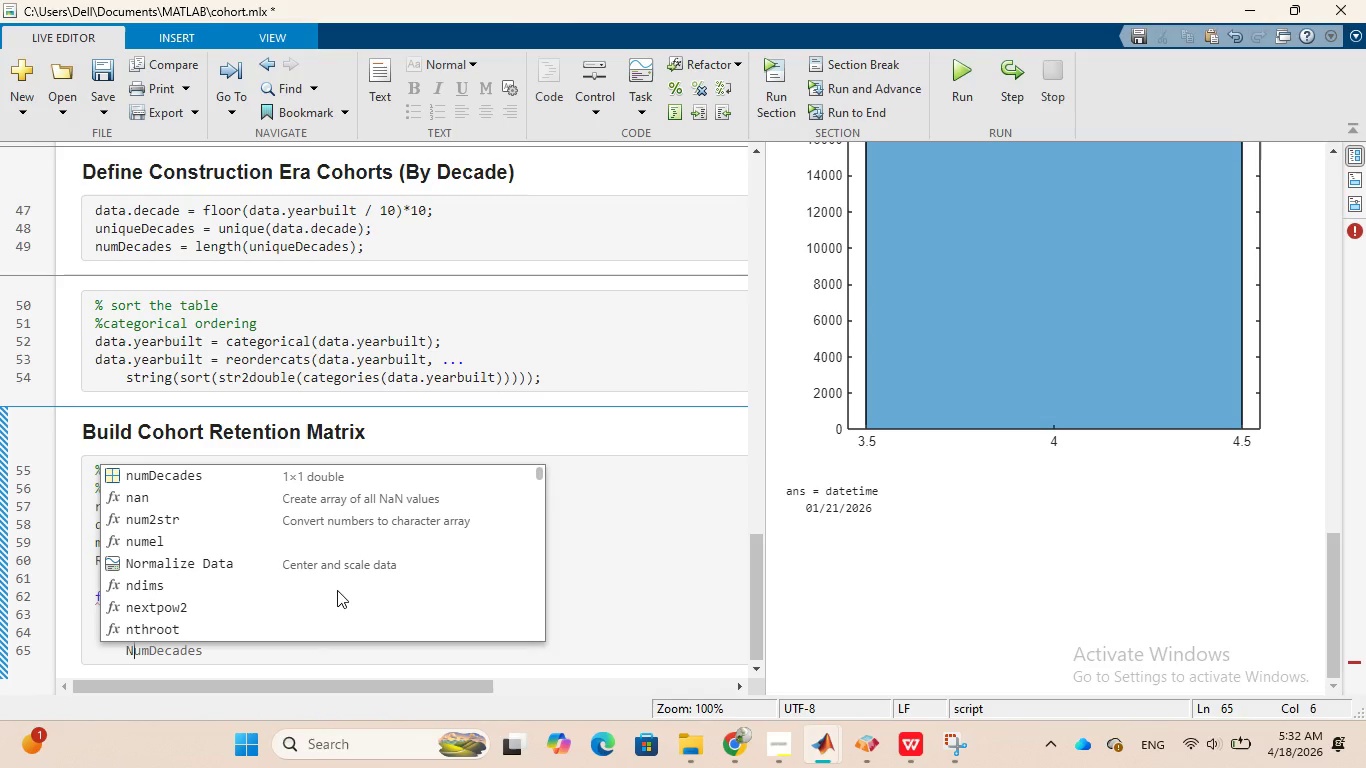 
key(O)
 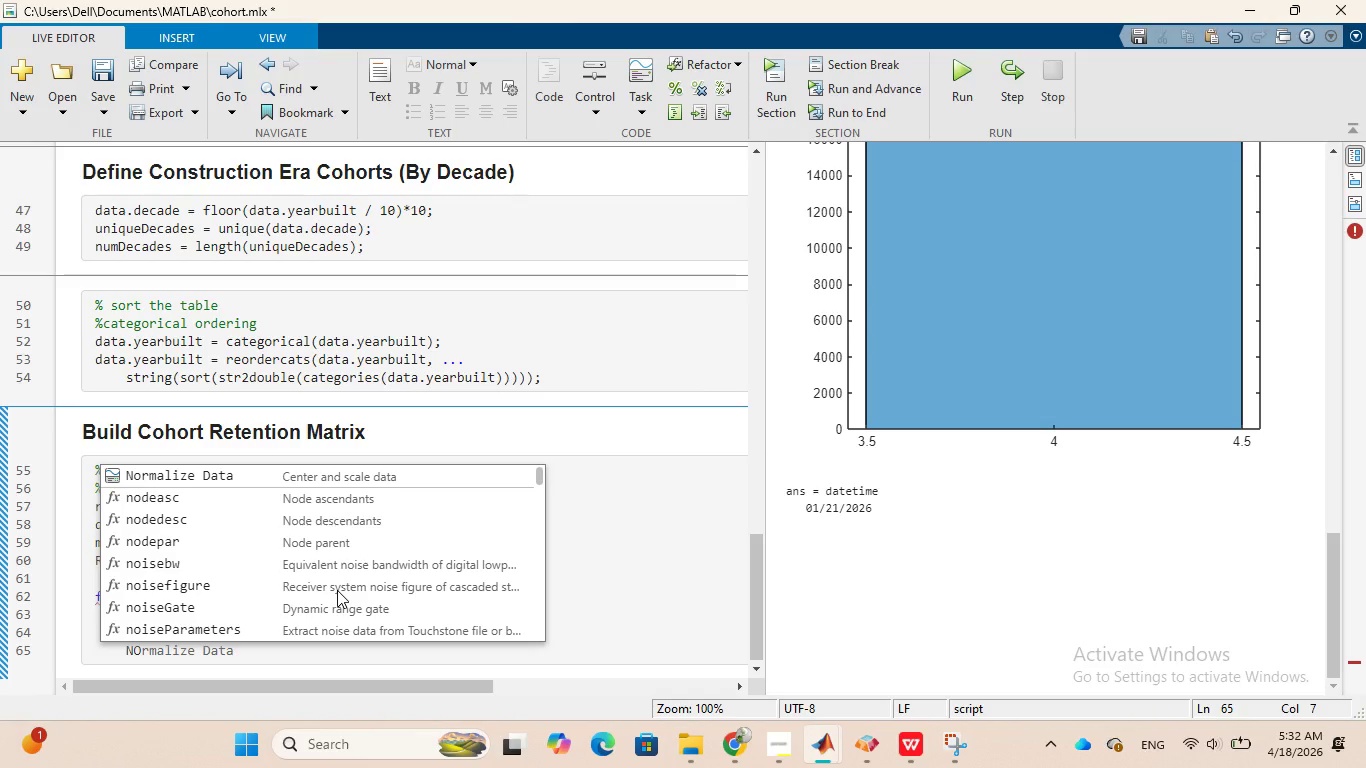 
key(Space)
 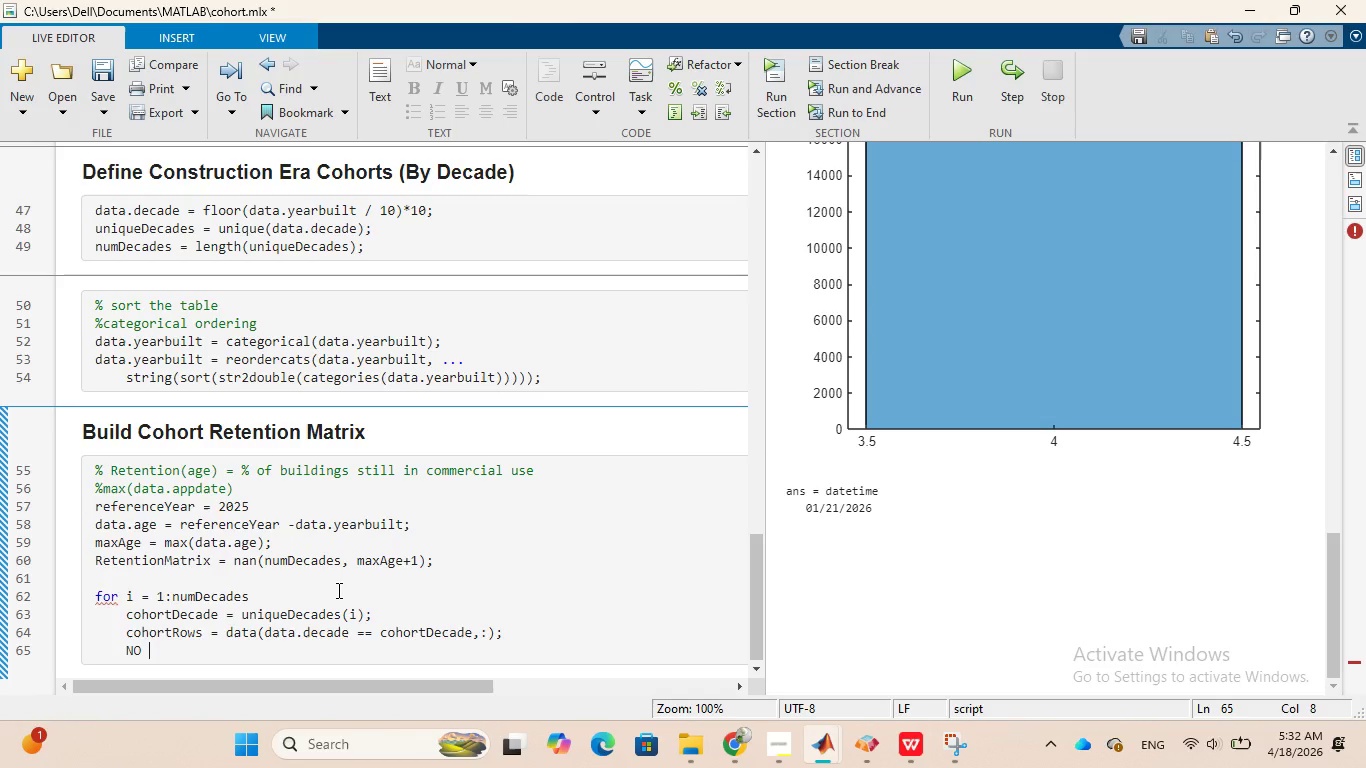 
type(= HEIGT)
key(Backspace)
key(Backspace)
key(Backspace)
key(Backspace)
key(Backspace)
key(Backspace)
type(height)
 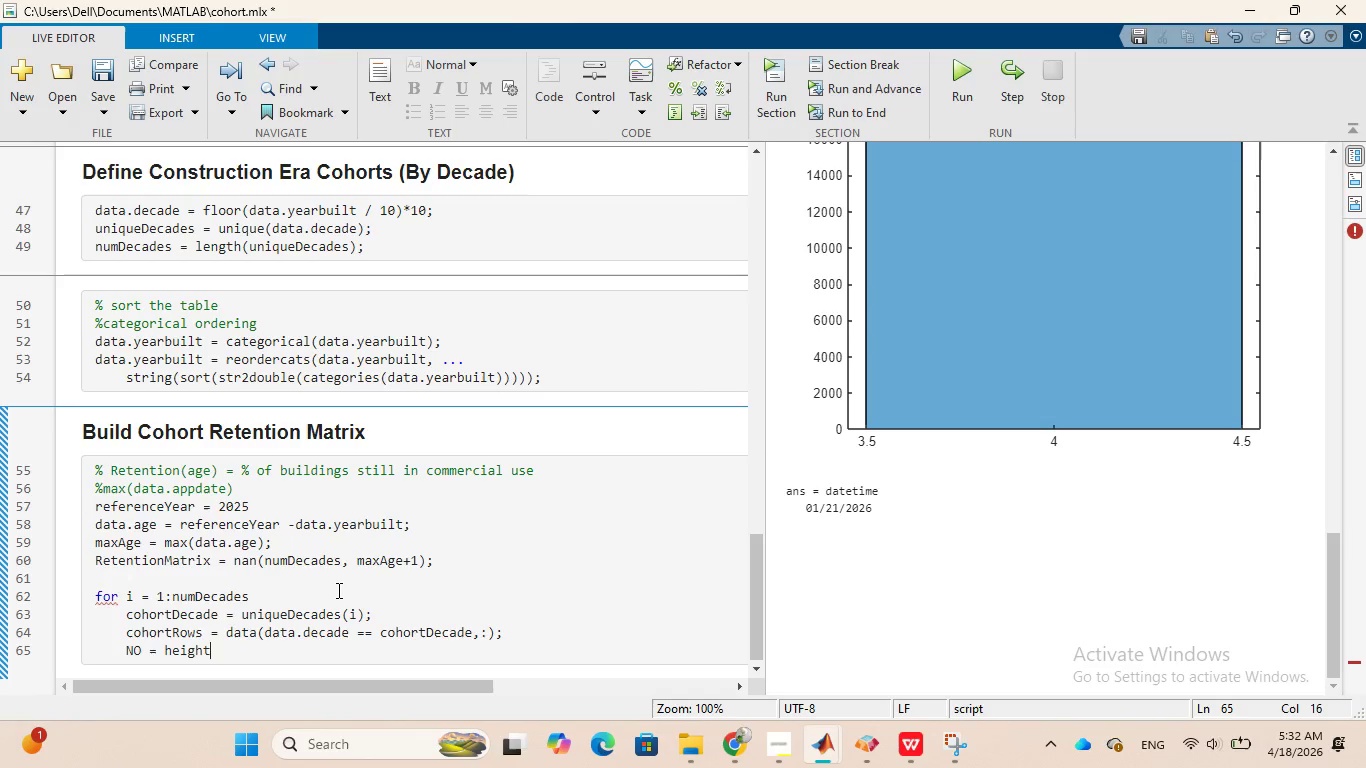 
key(Shift+9)
 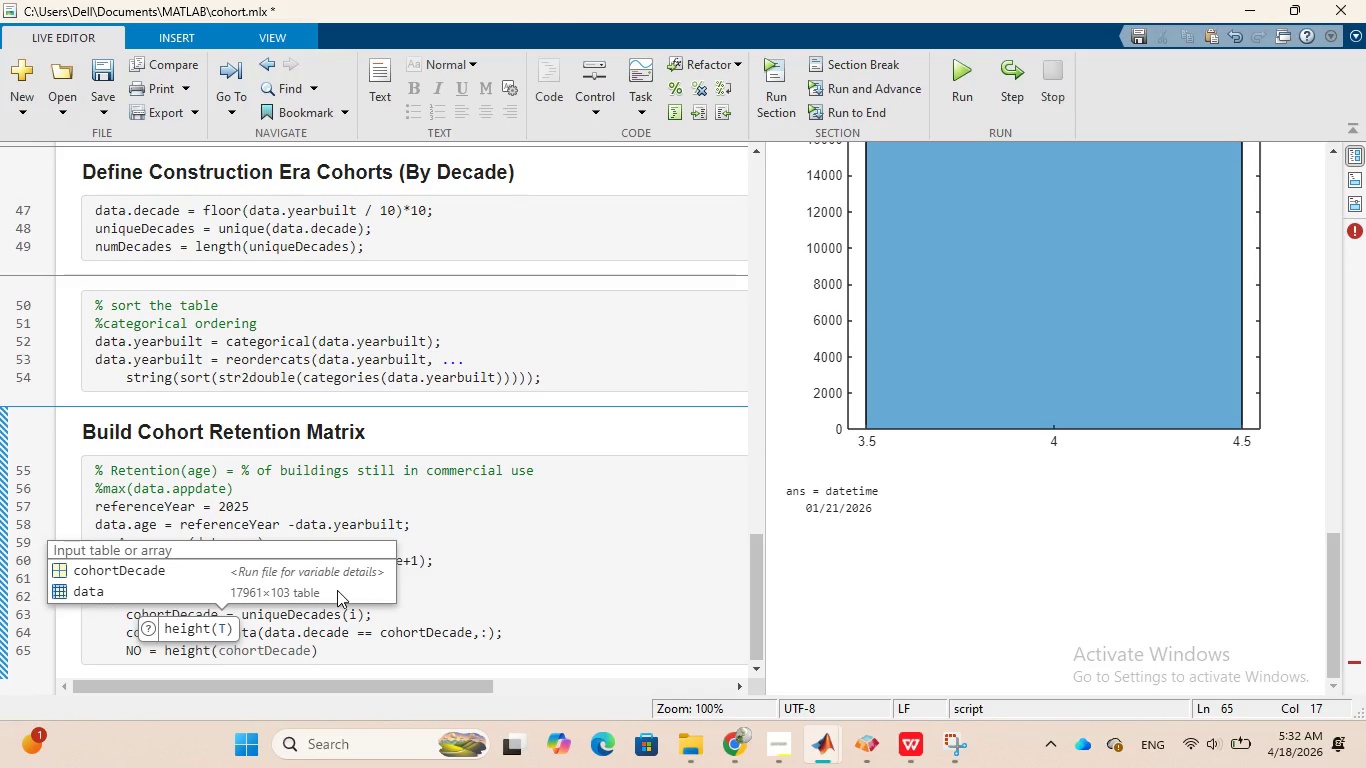 
type(cohortRows)
 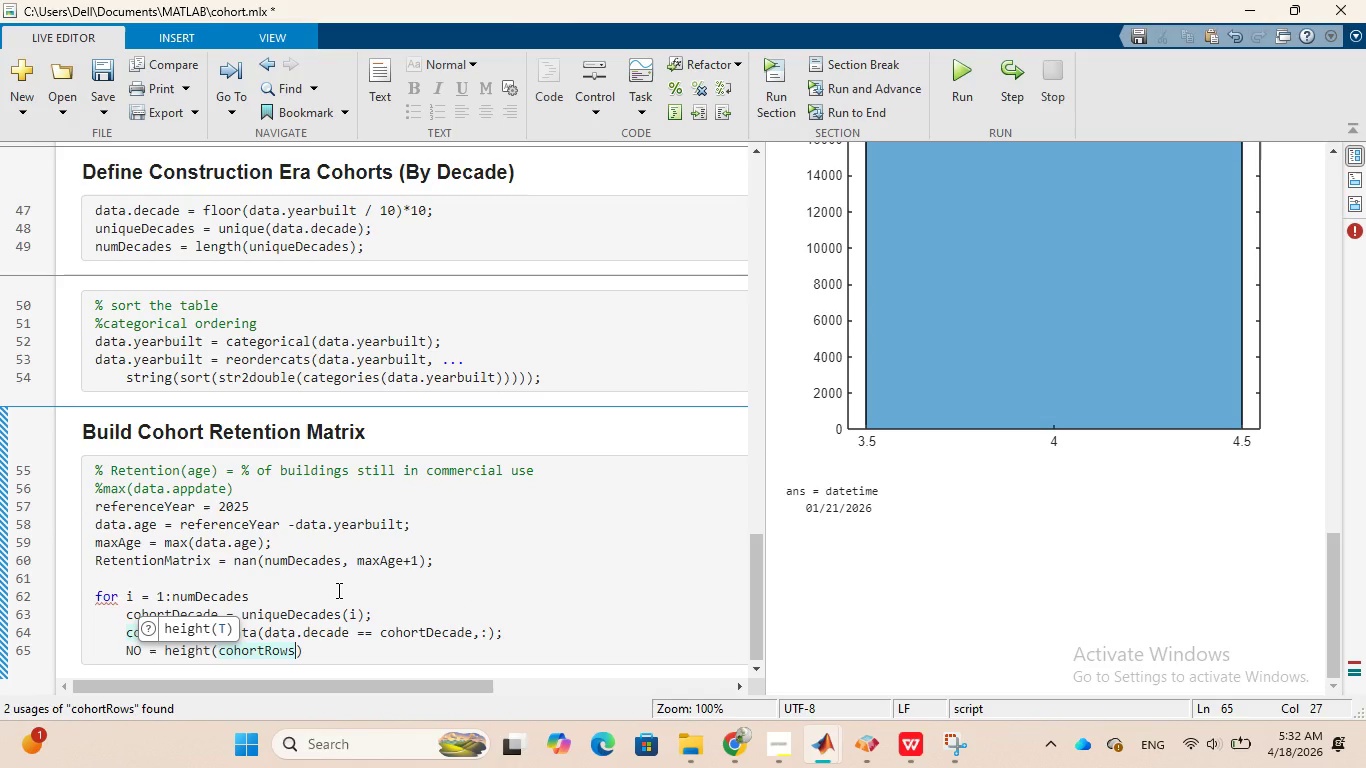 
key(ArrowRight)
 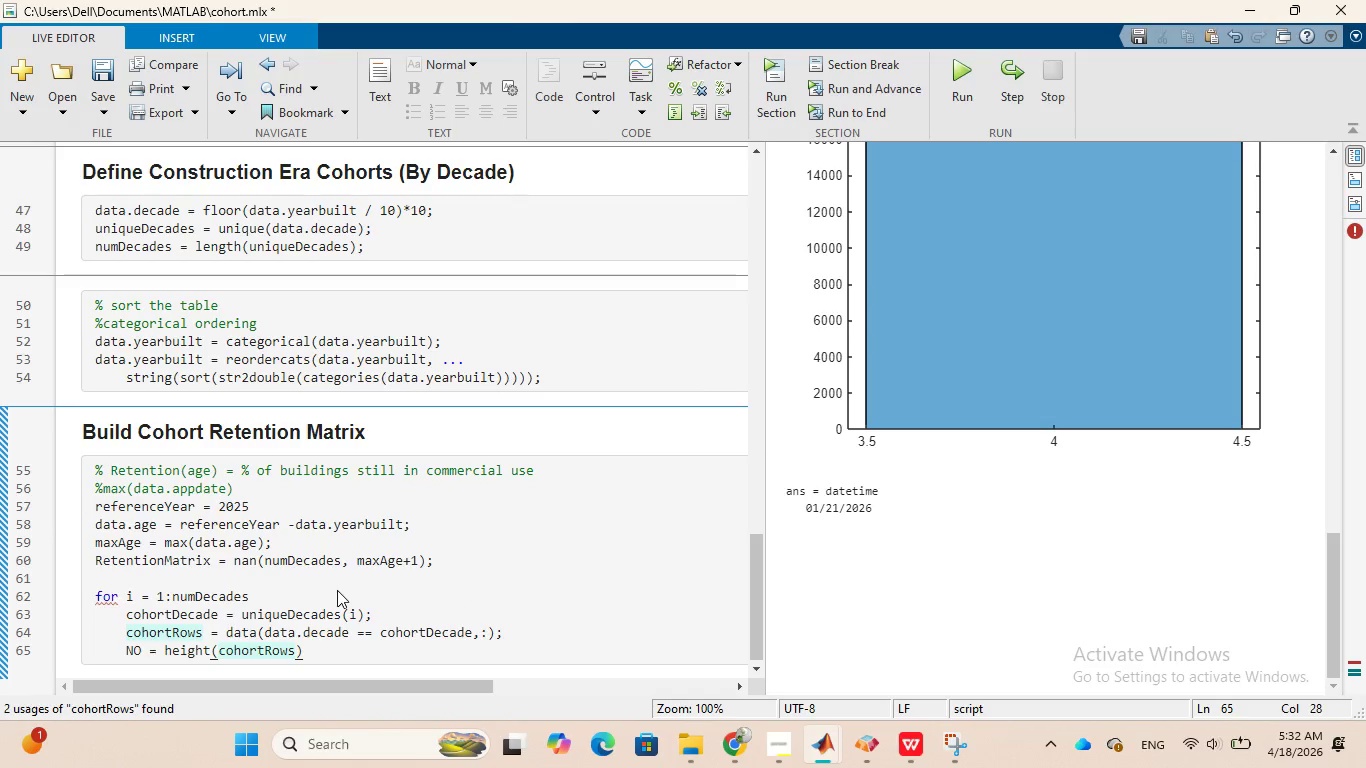 
key(Semicolon)
 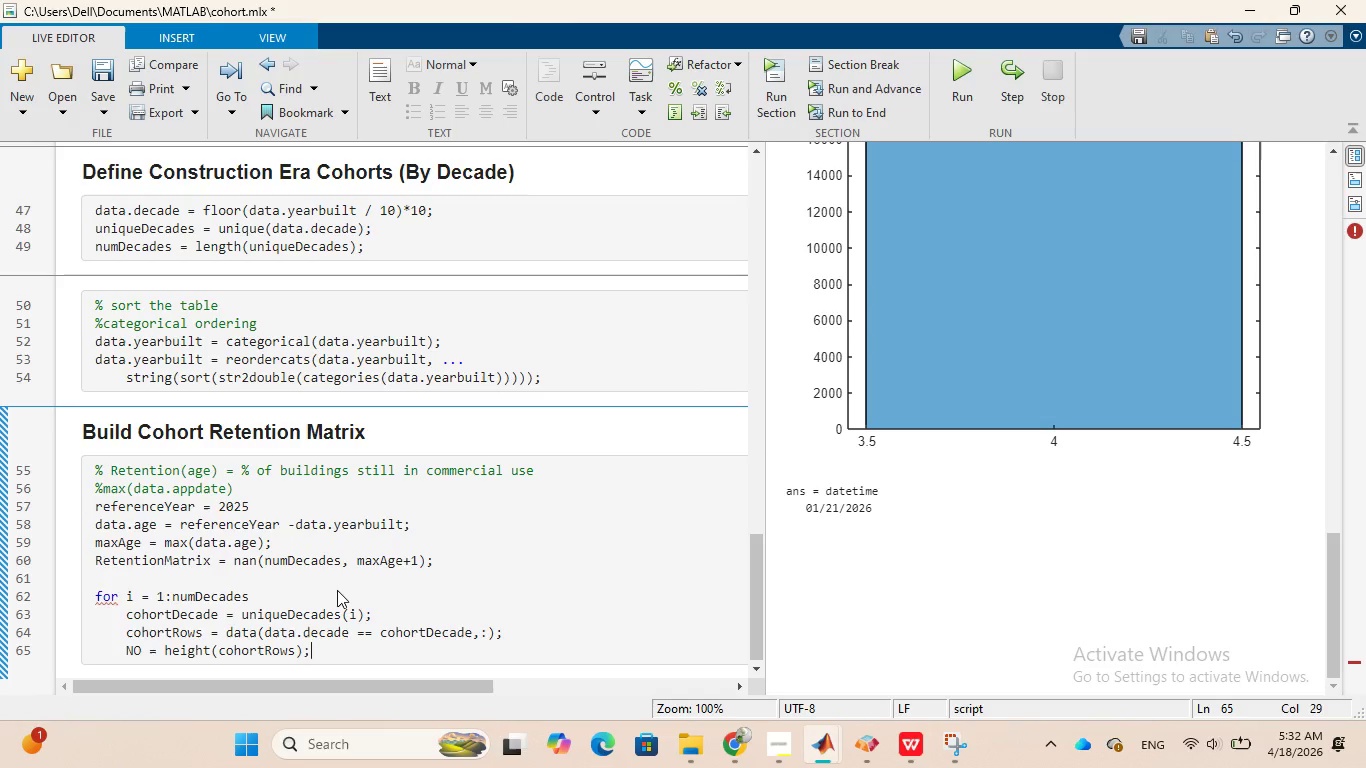 
wait(6.91)
 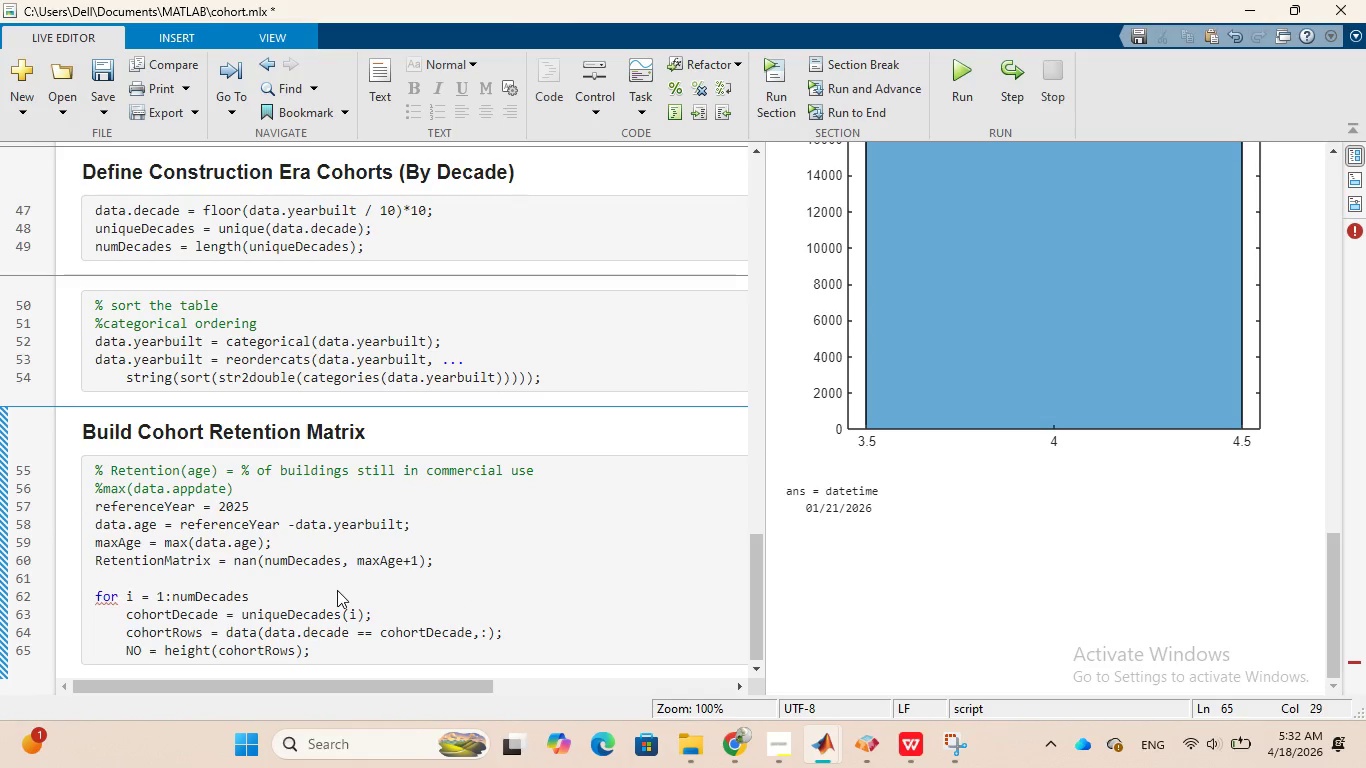 
key(Space)
 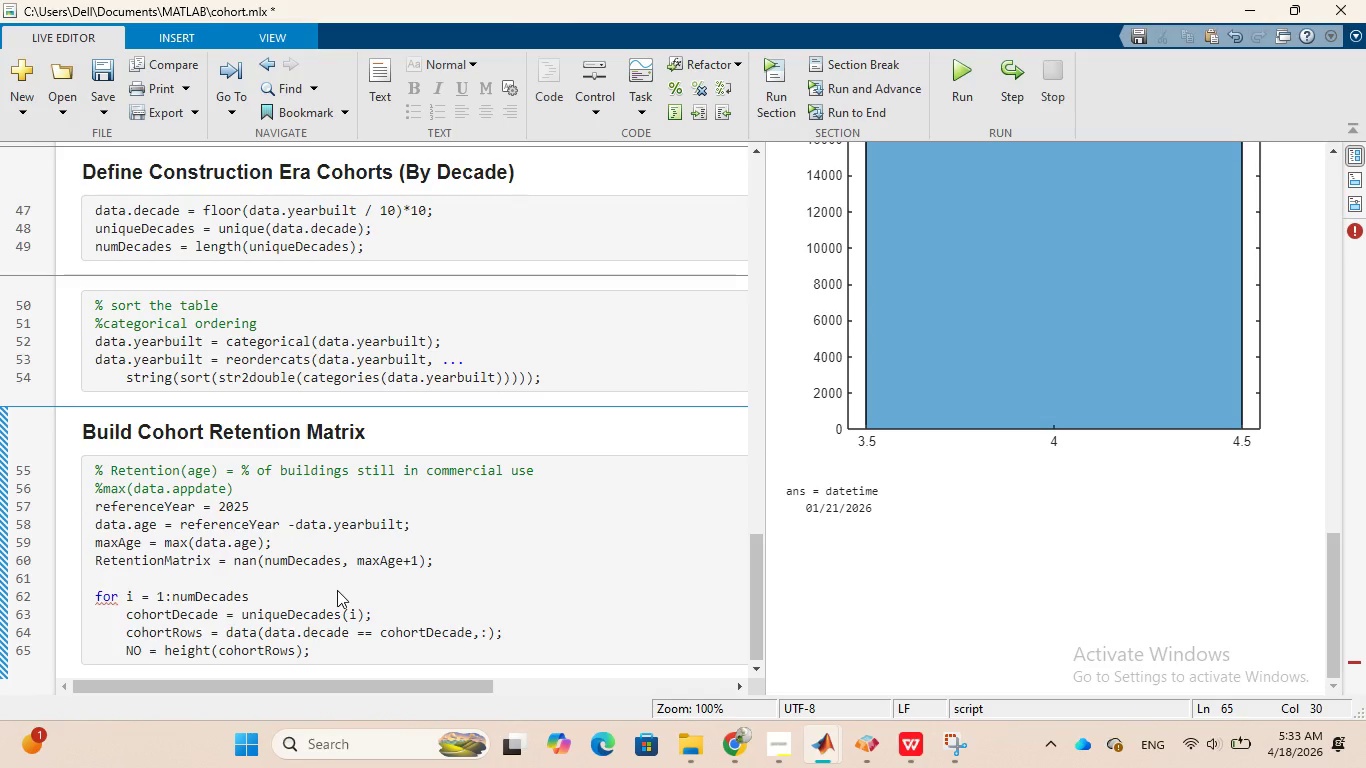 
type(% number of buildings originally)
 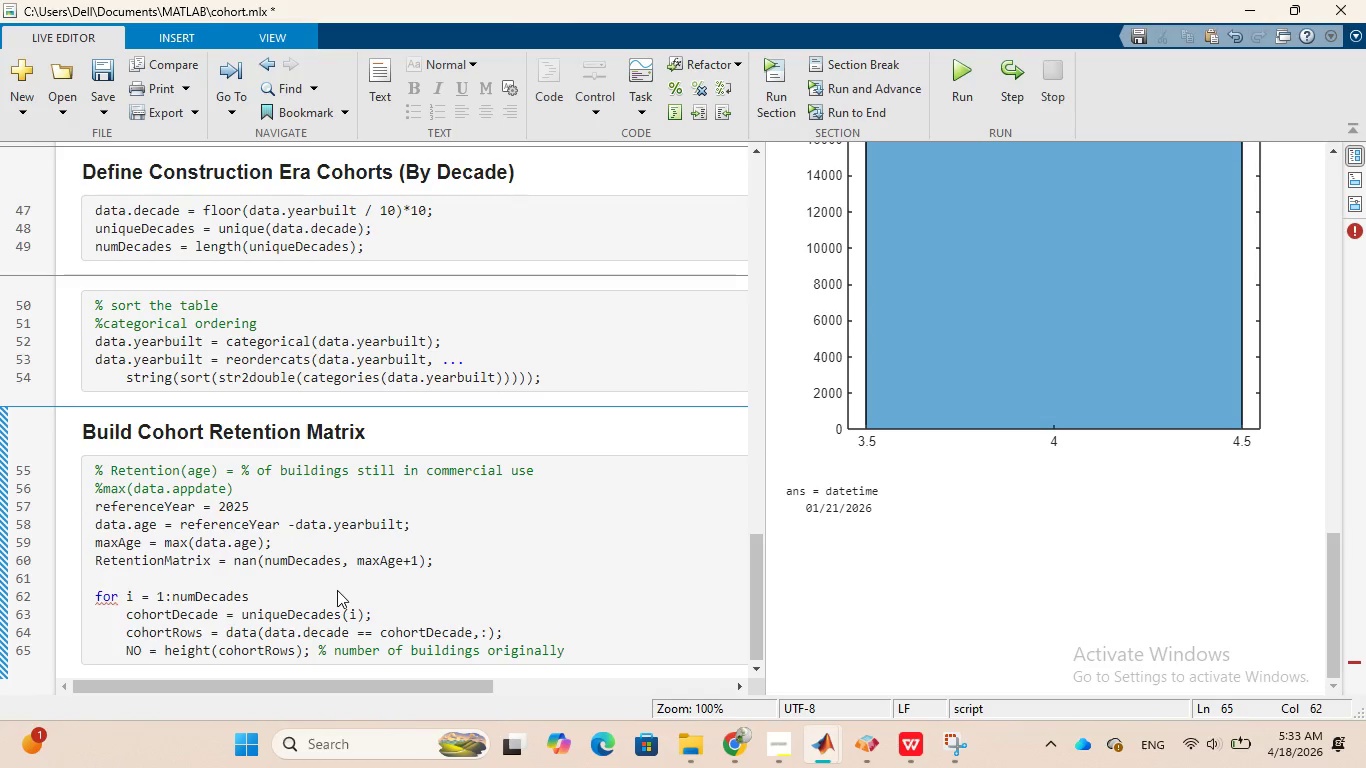 
wait(8.12)
 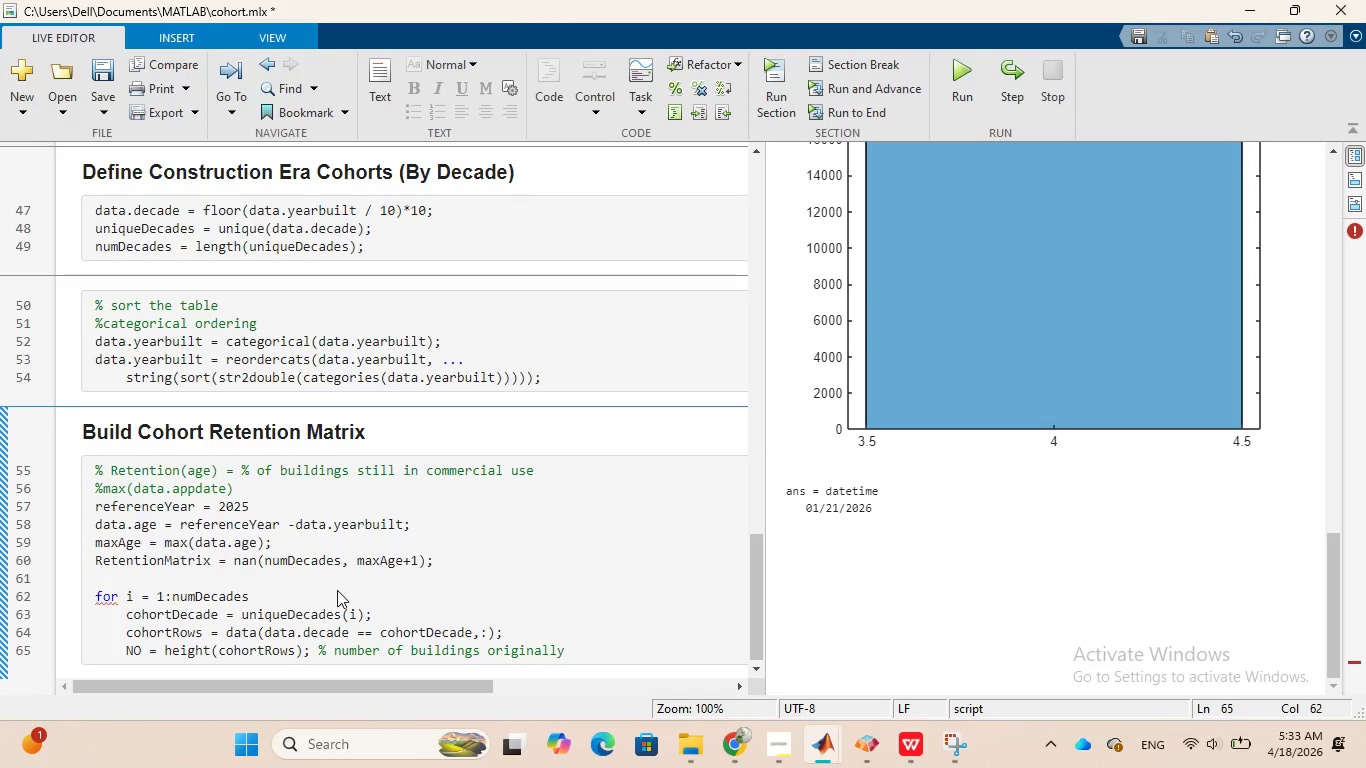 
key(Enter)
 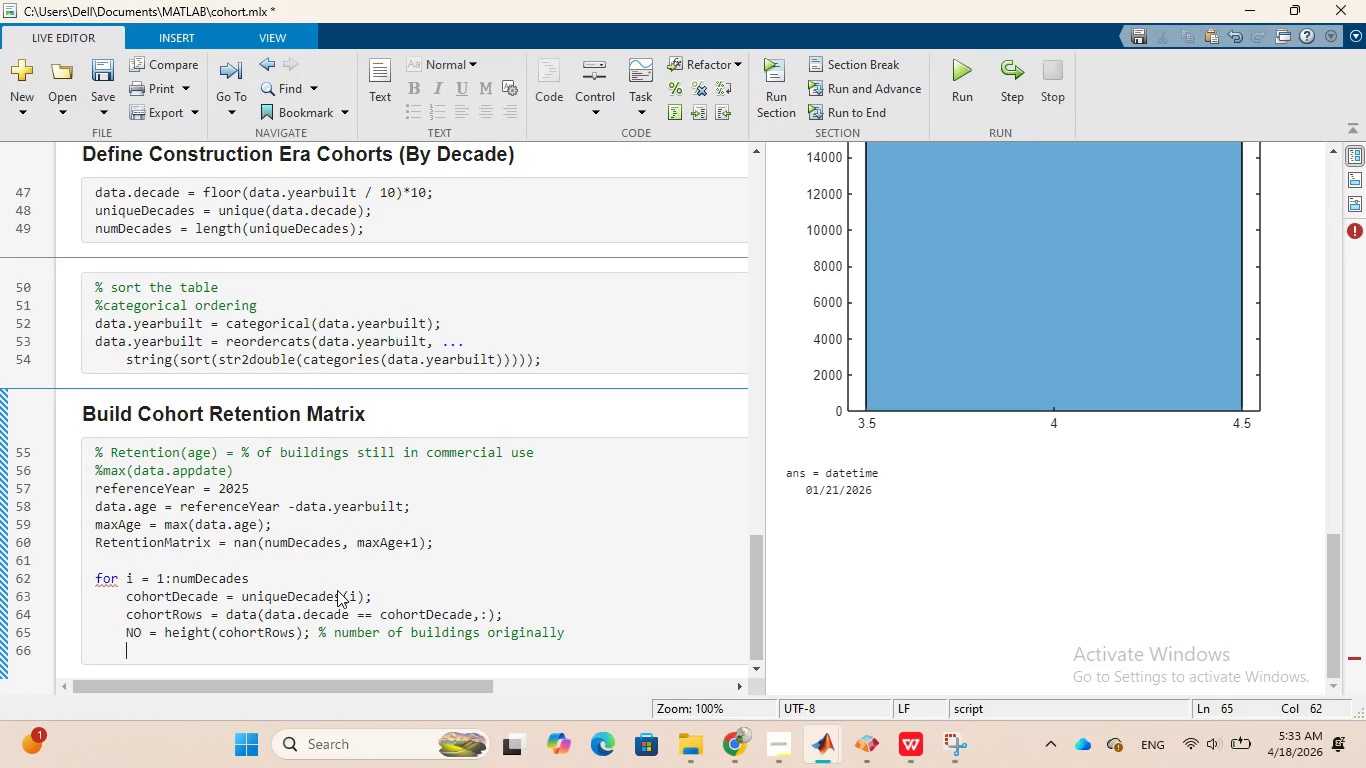 
key(Enter)
 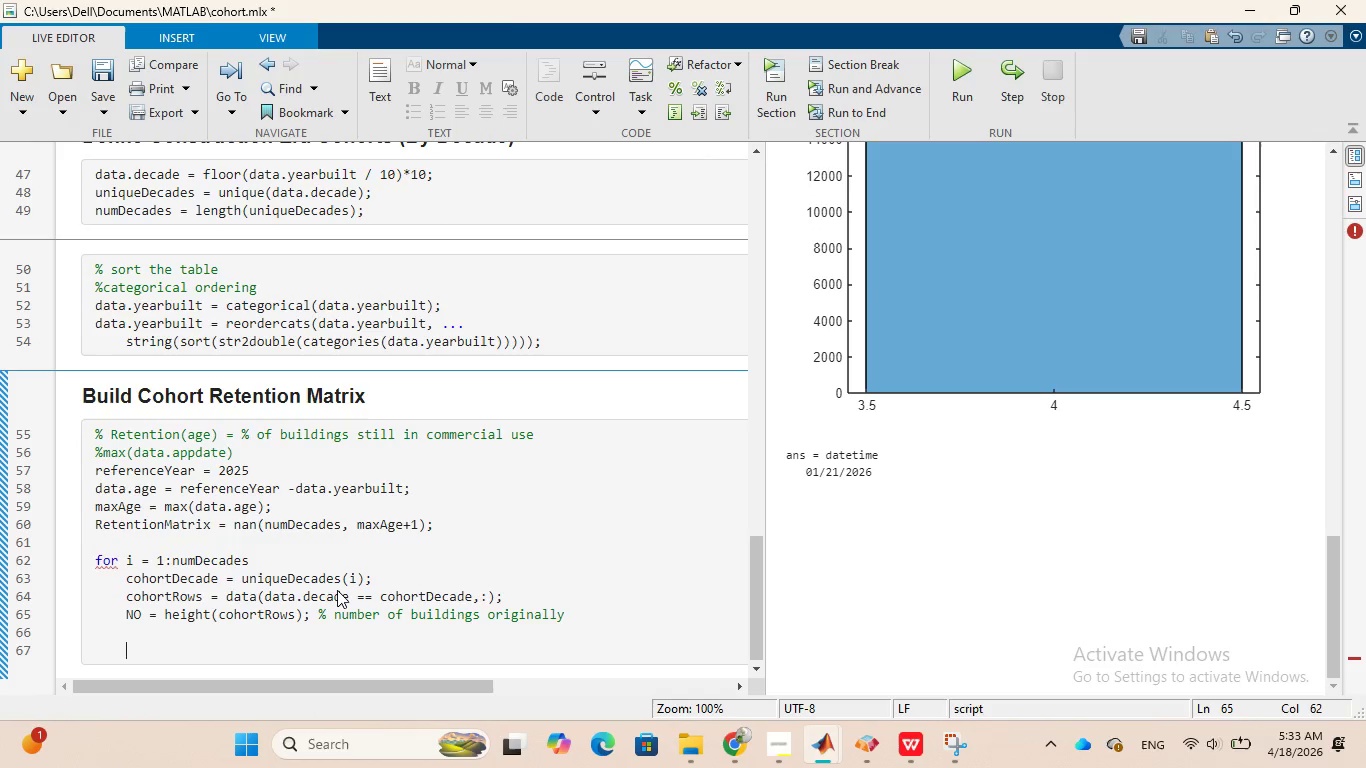 
type(for age = 0:maxAge)
 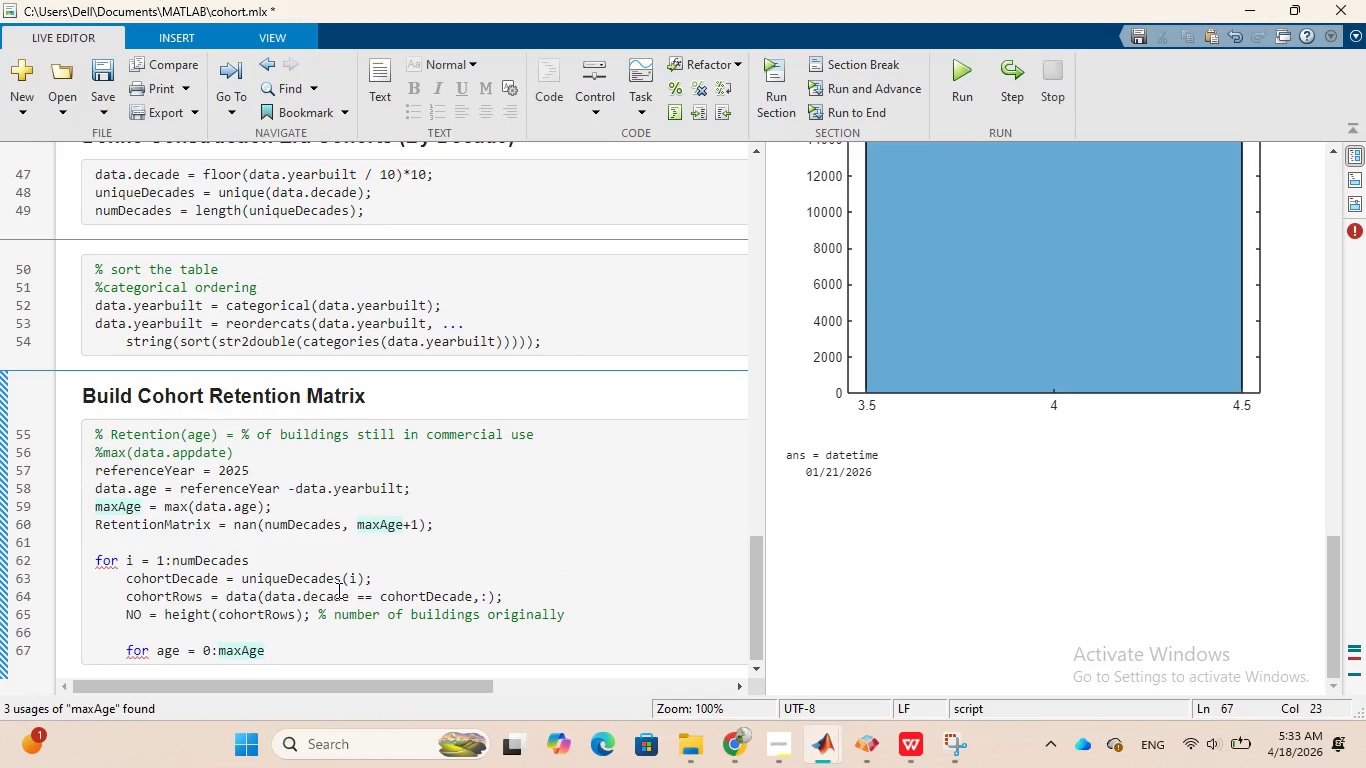 
key(Enter)
 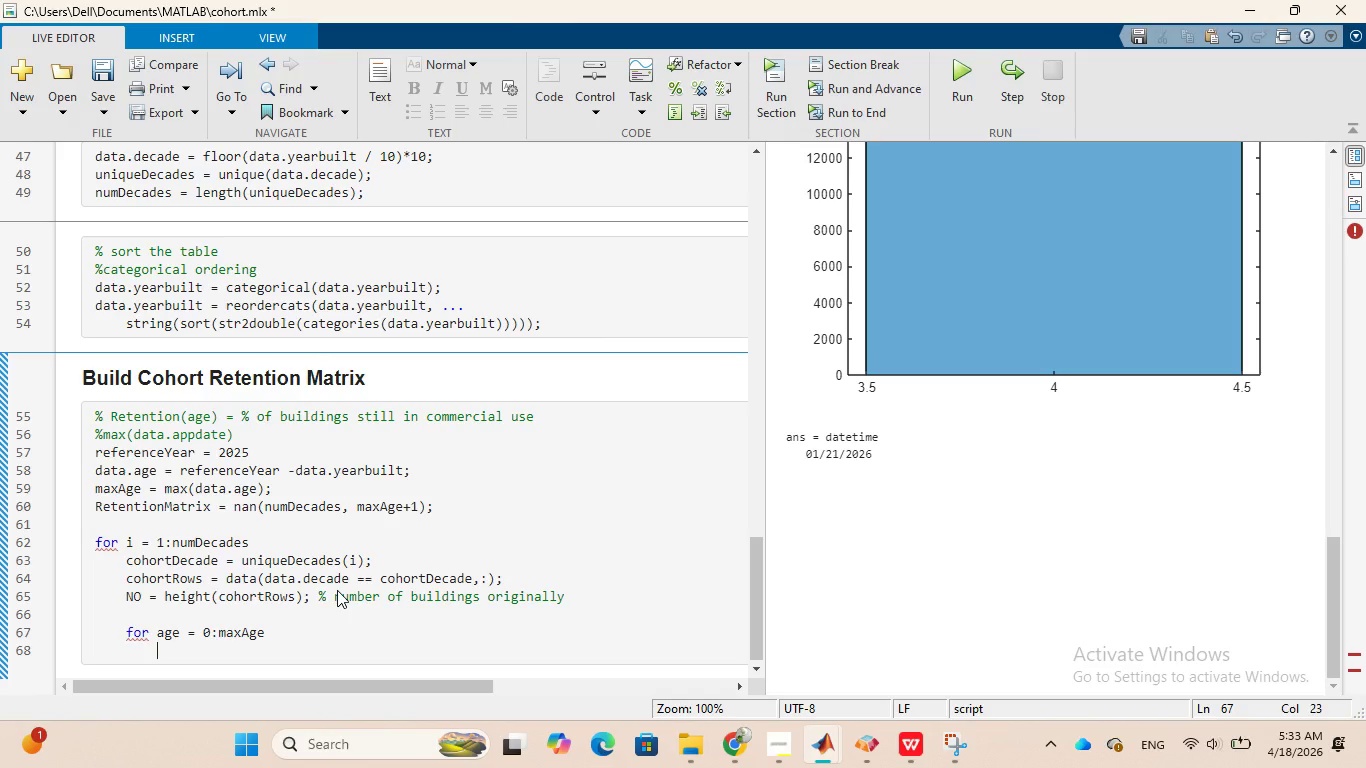 
wait(8.8)
 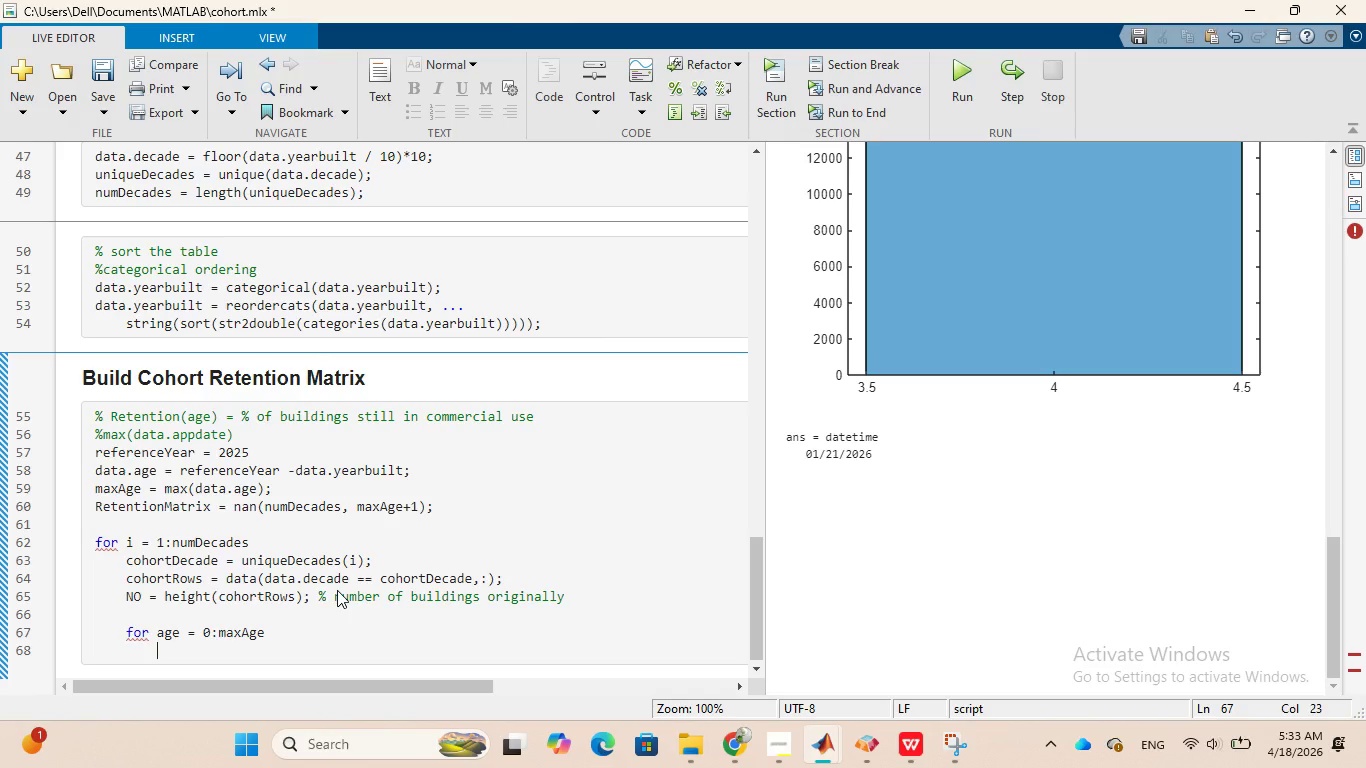 
type(eligible = )
 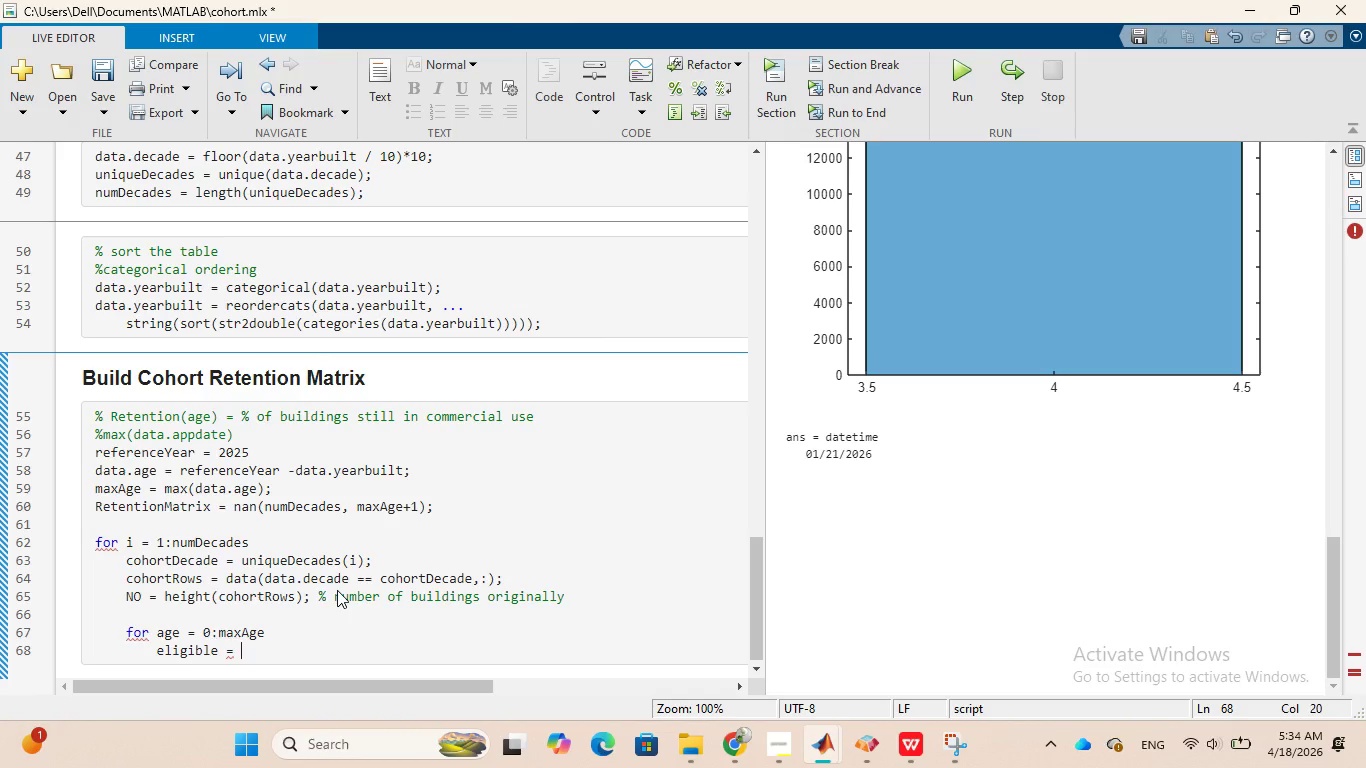 
wait(33.12)
 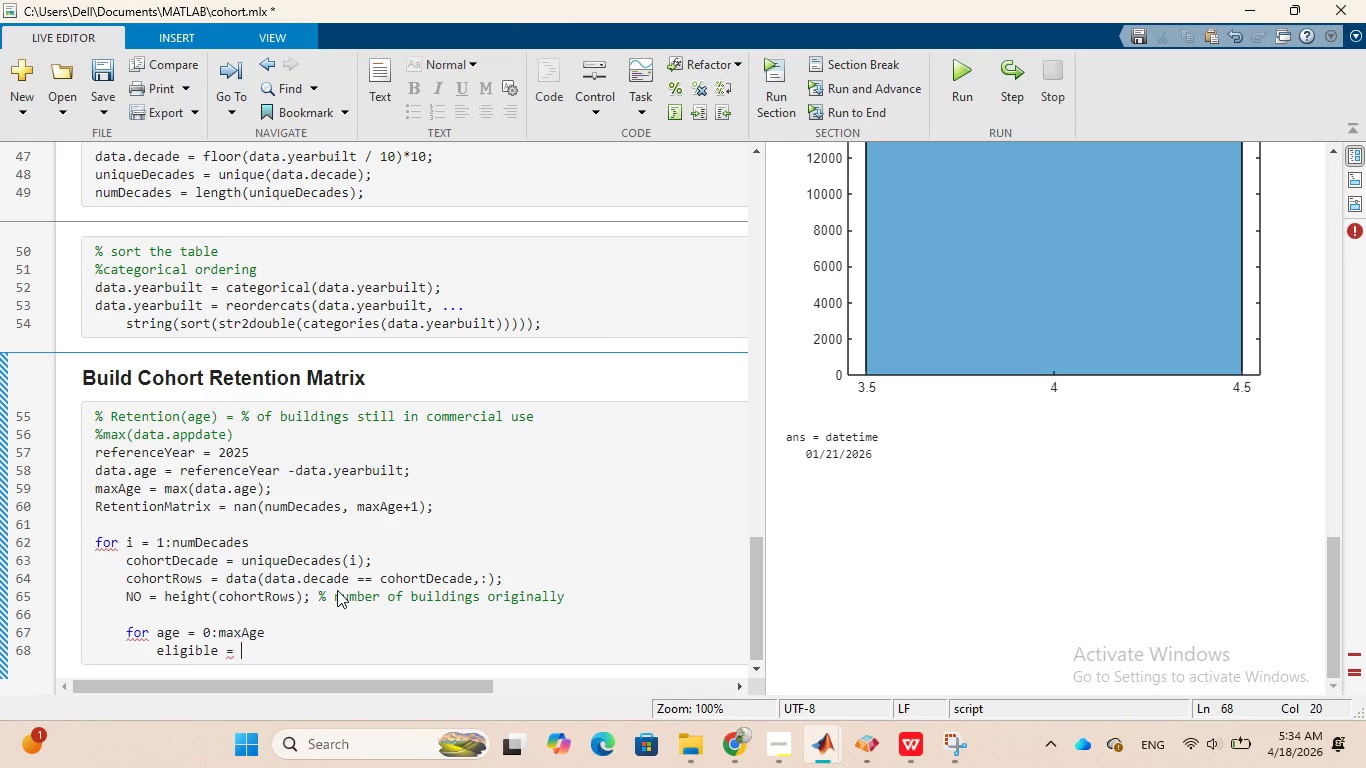 
type(cohortRows)
 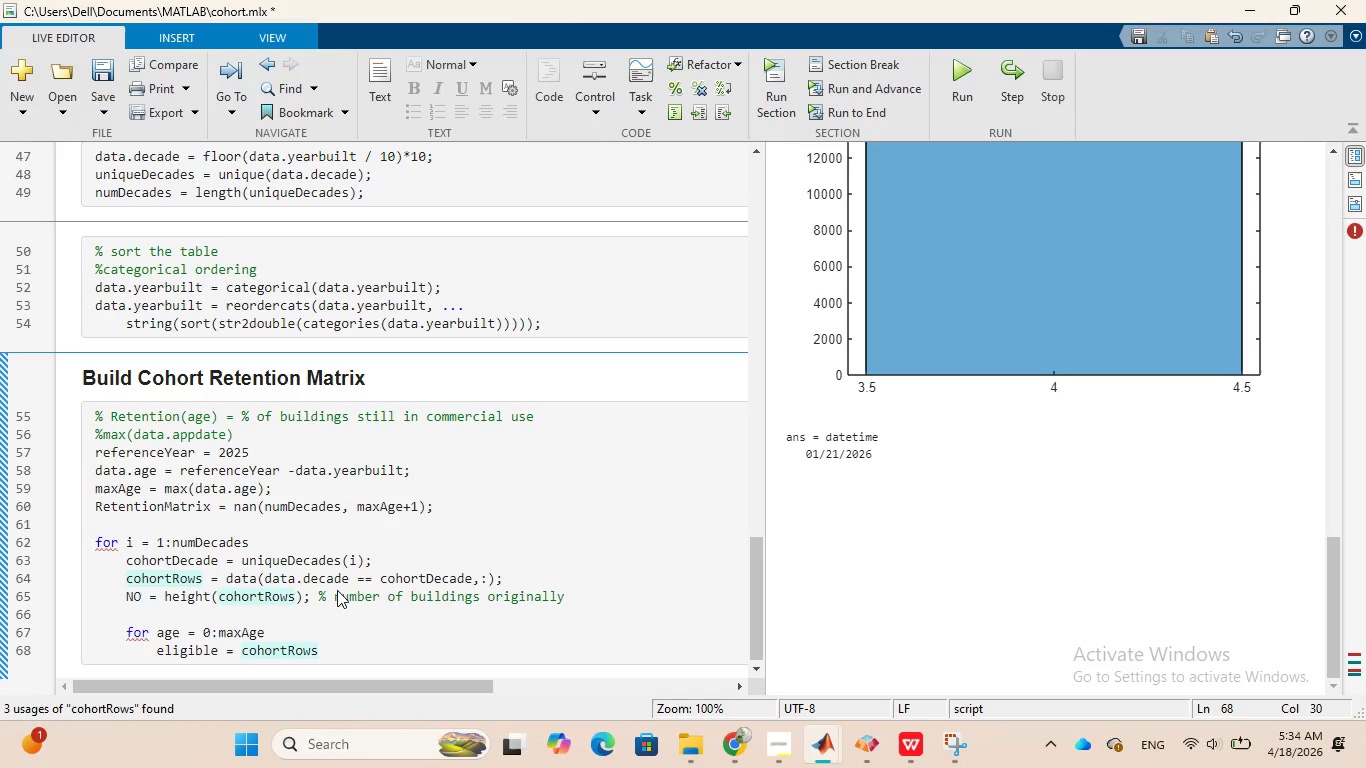 
type((cohot)
key(Tab)
 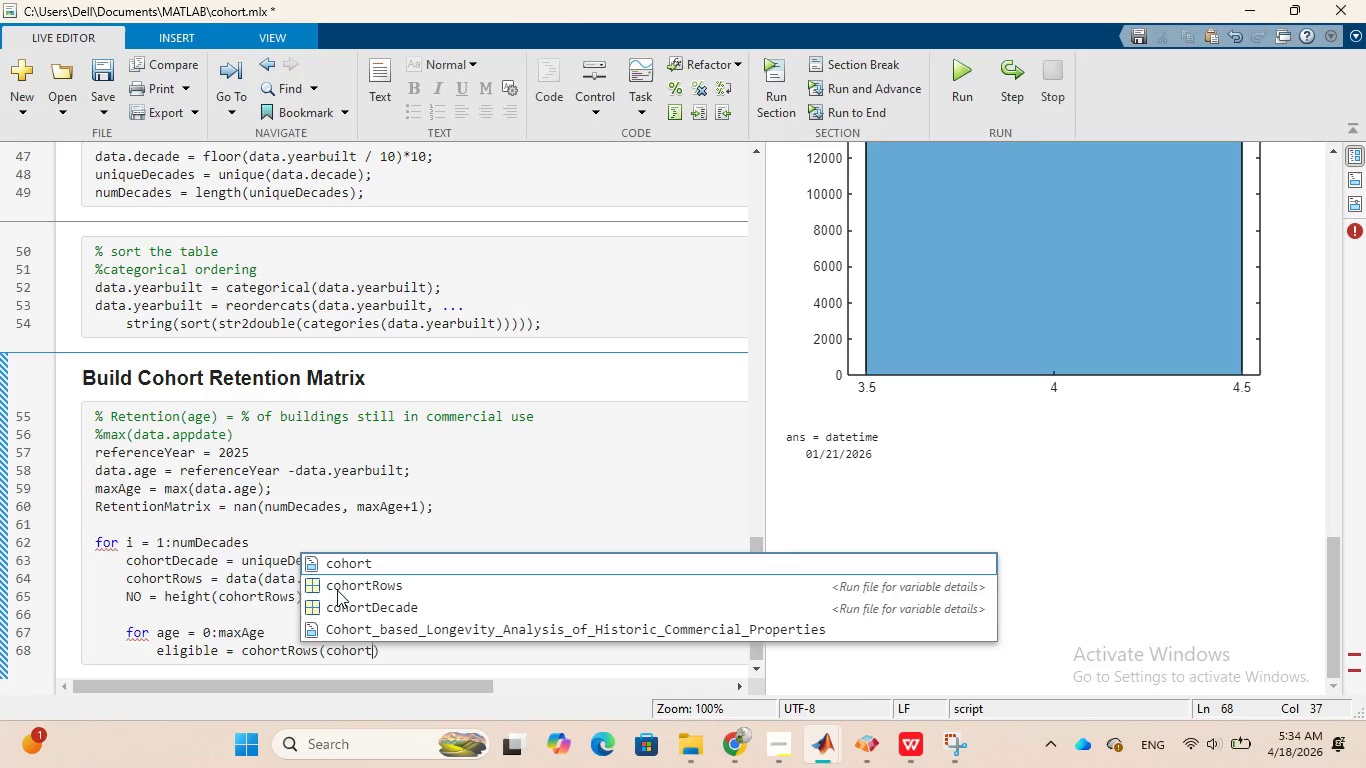 
hold_key(key=R, duration=0.31)
 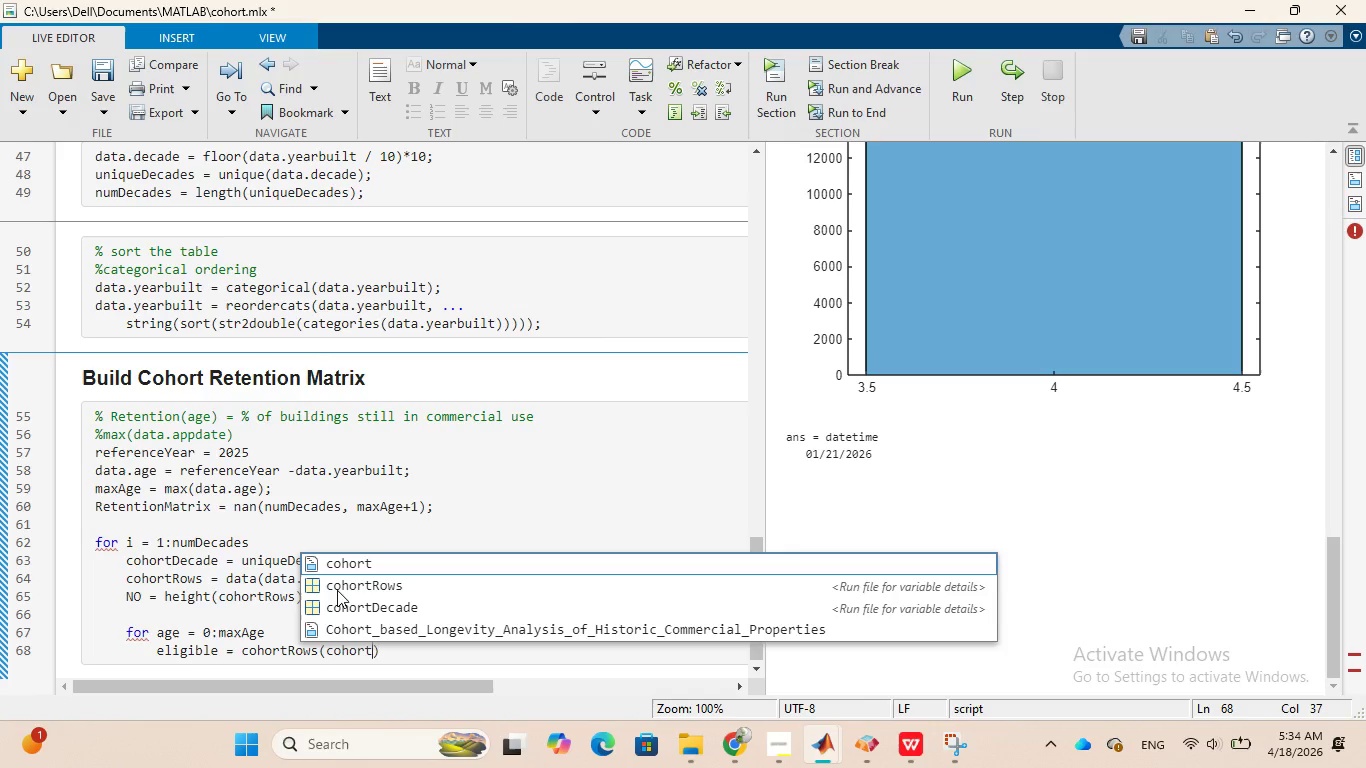 
left_click([348, 585])
 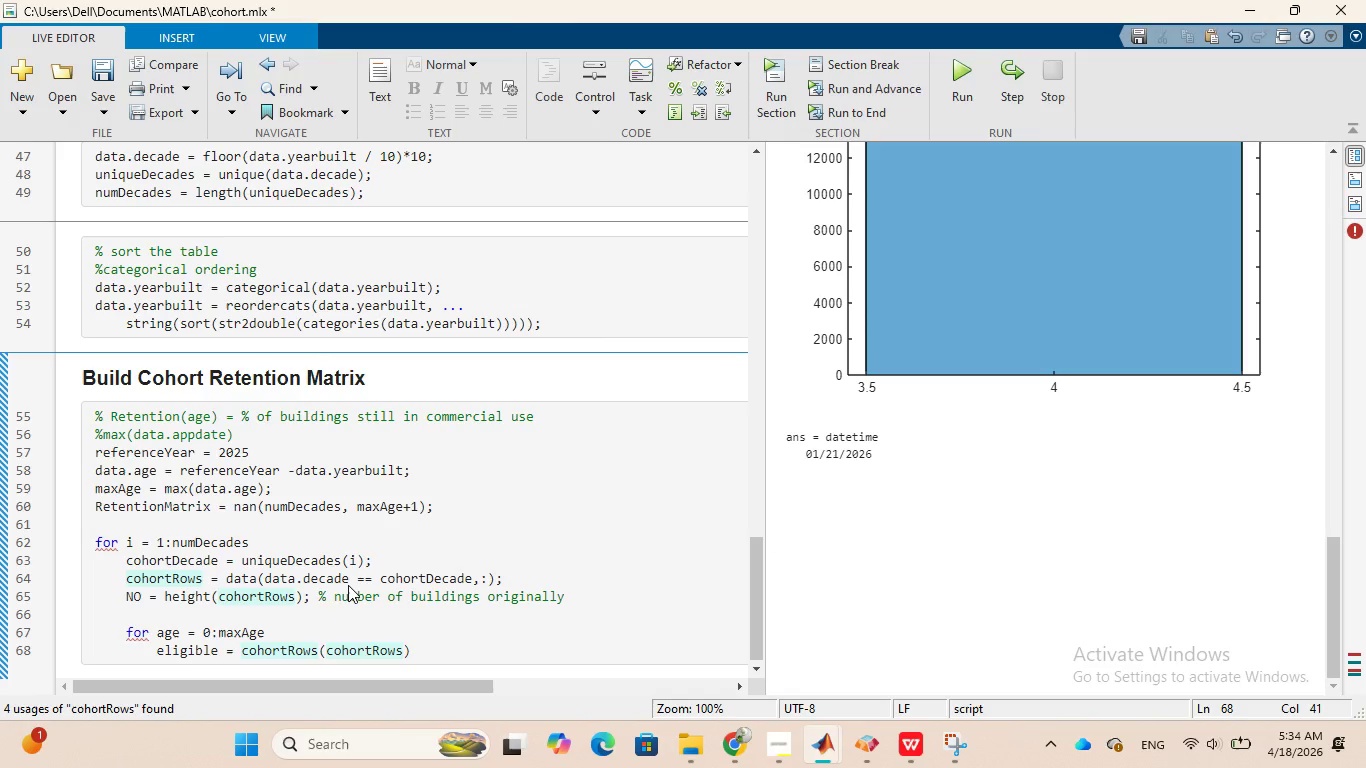 
wait(11.0)
 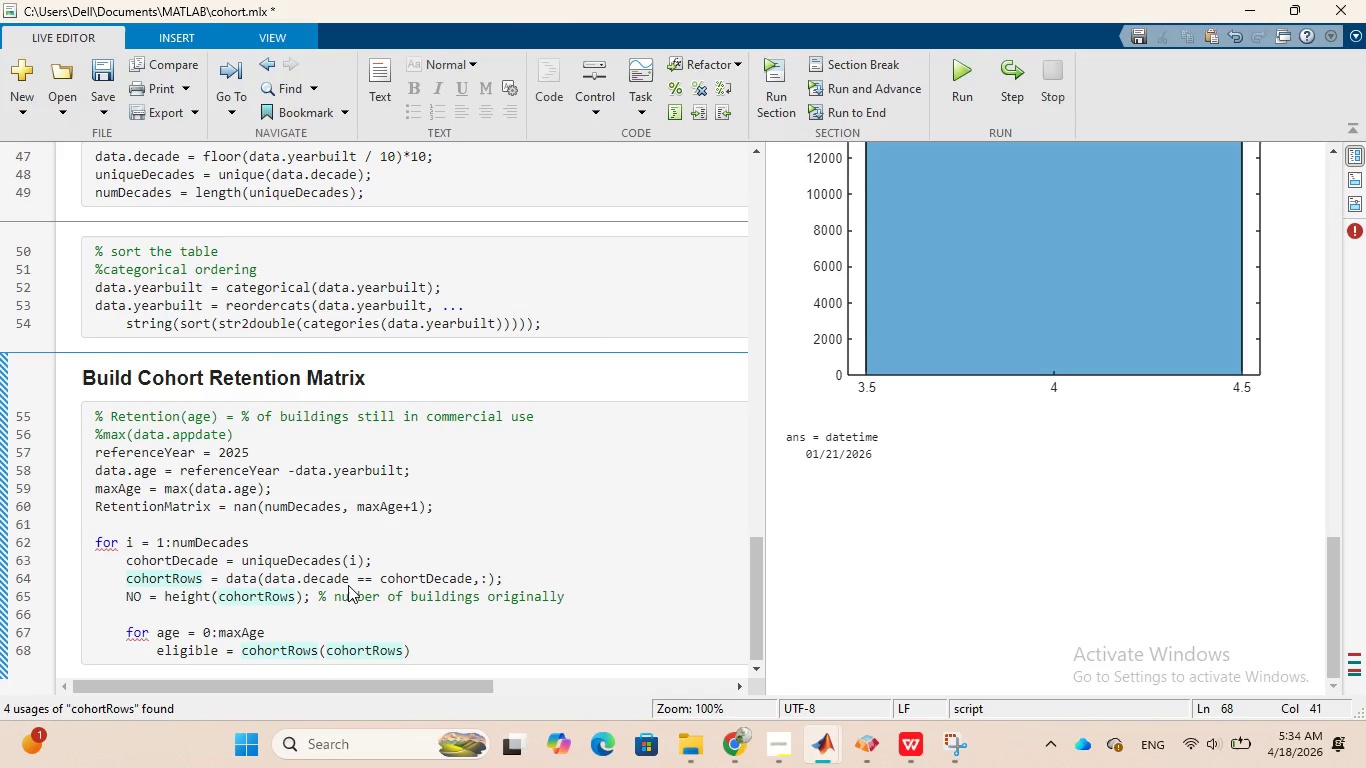 
type(.age)
 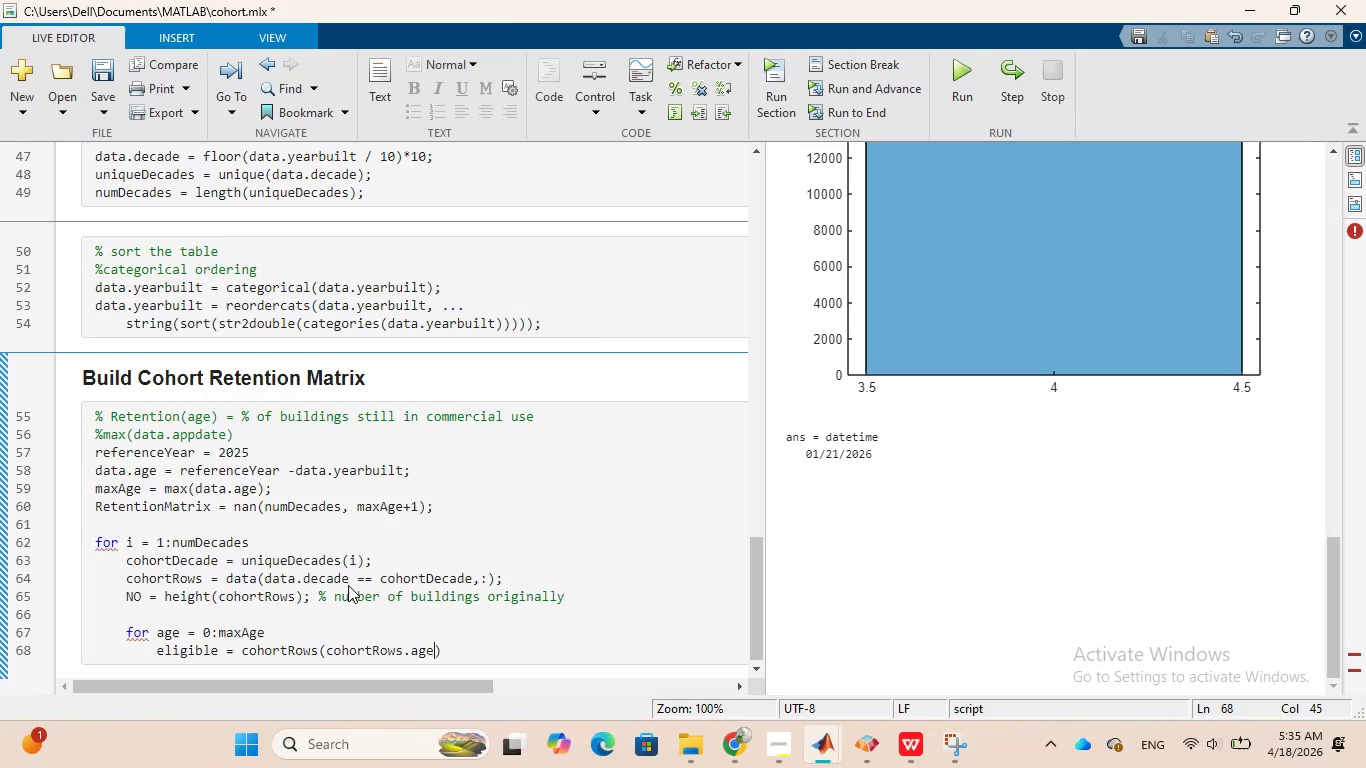 
type( >= age, :)
 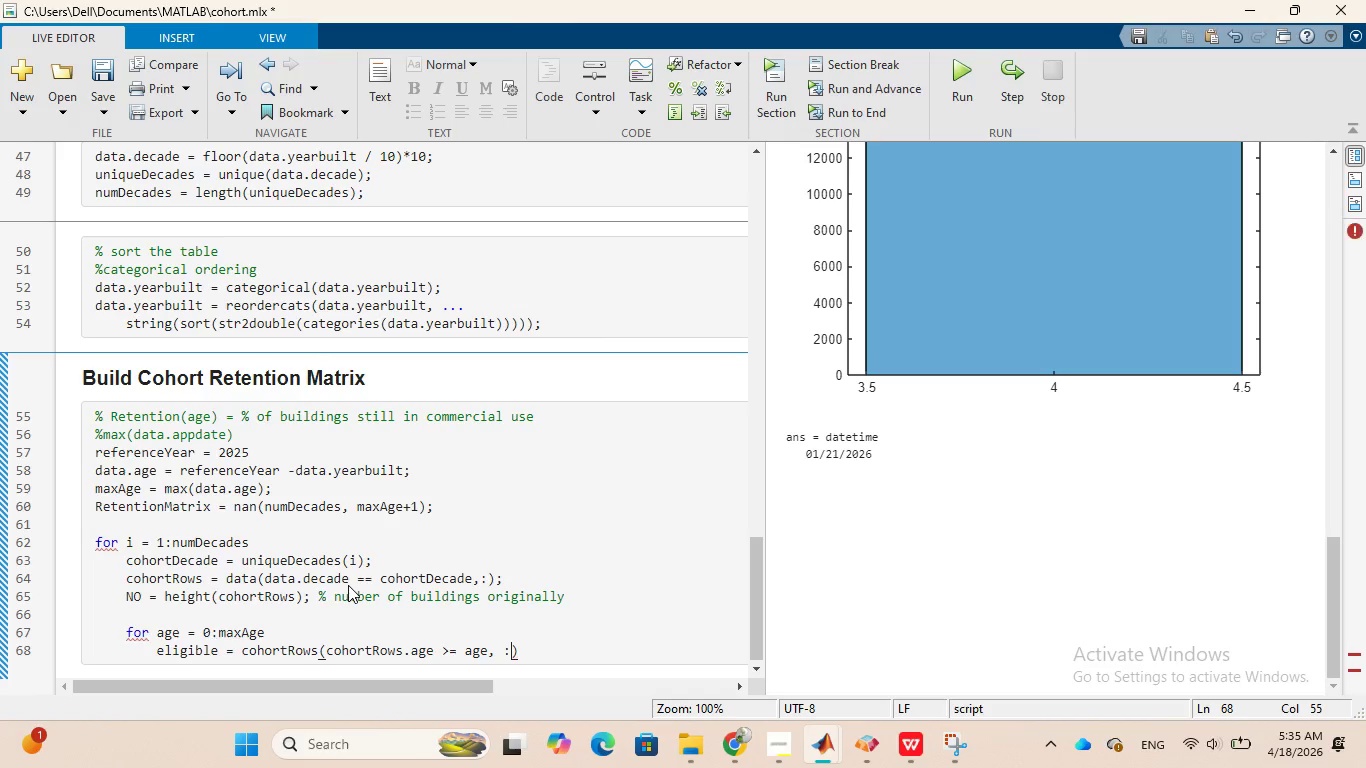 
key(ArrowRight)
 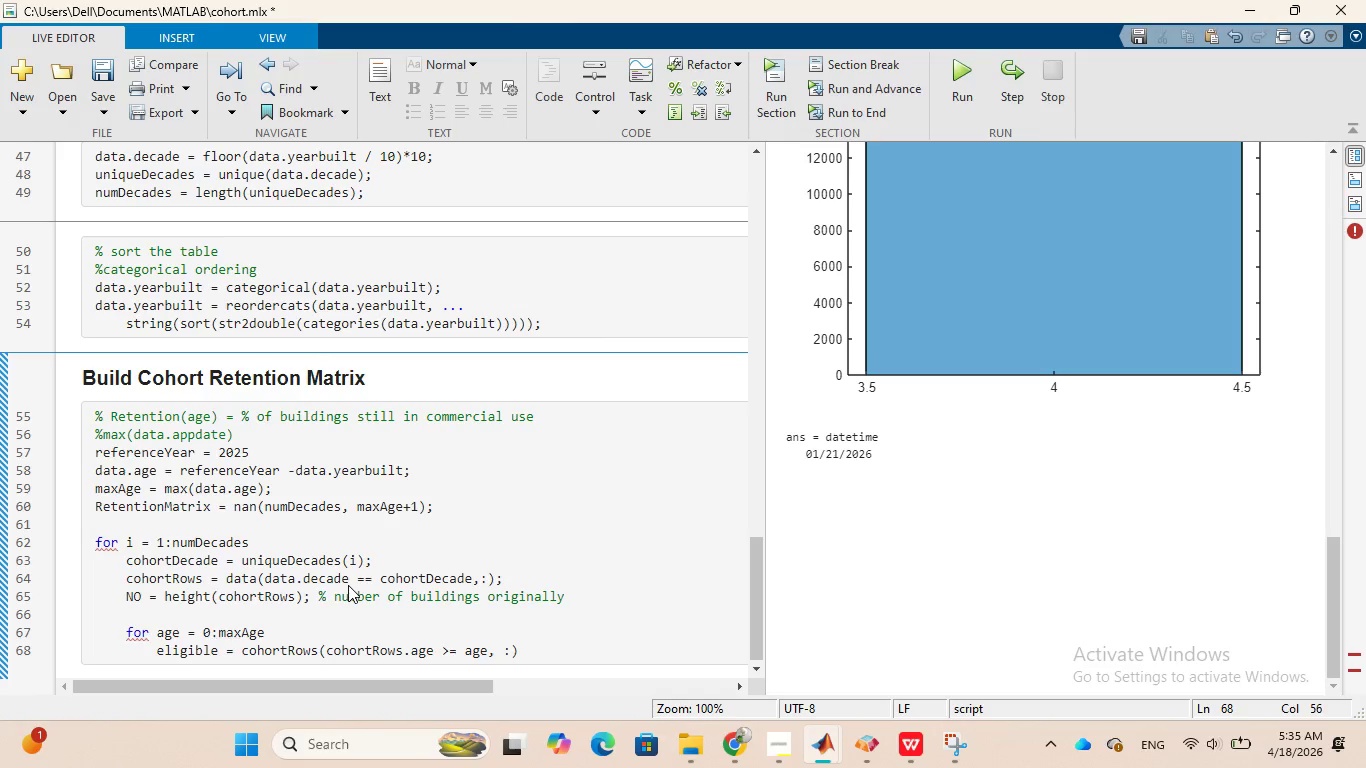 
key(Semicolon)
 